 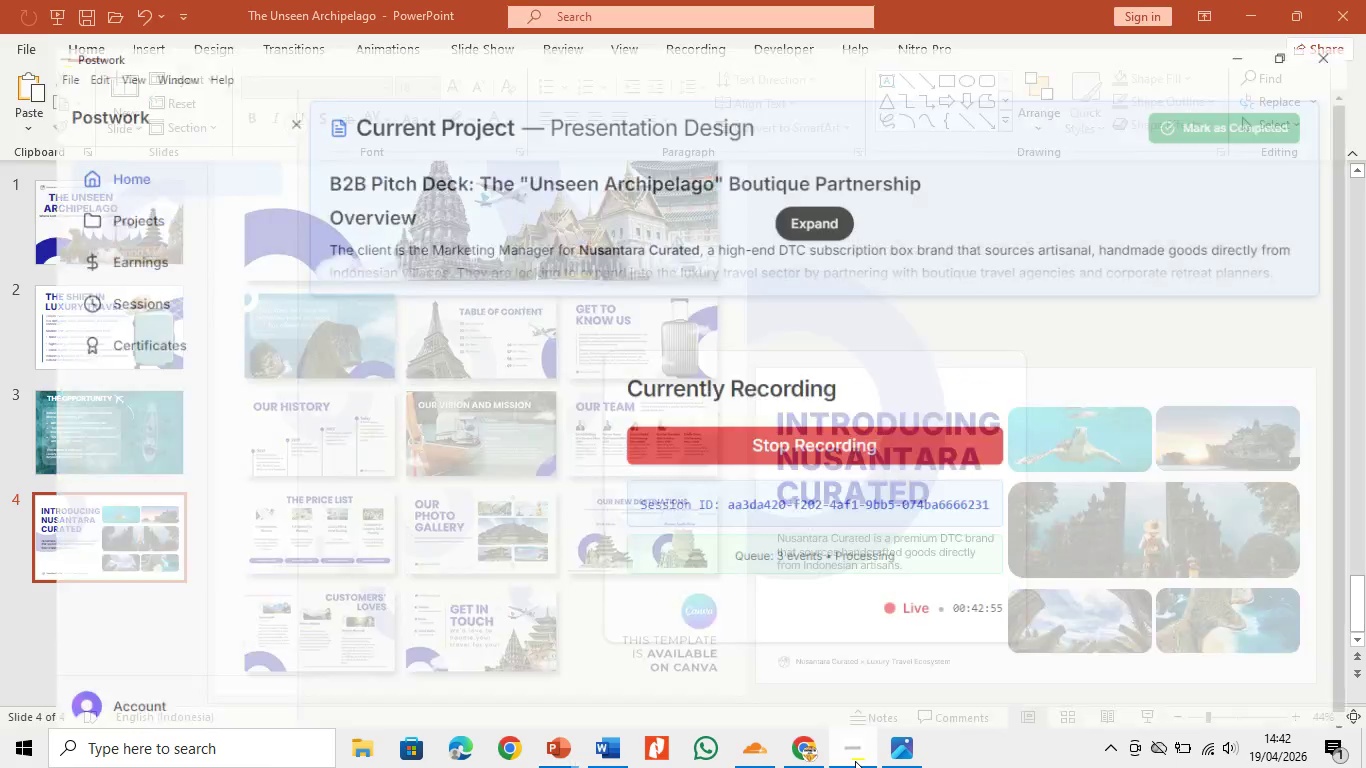 
left_click([855, 761])
 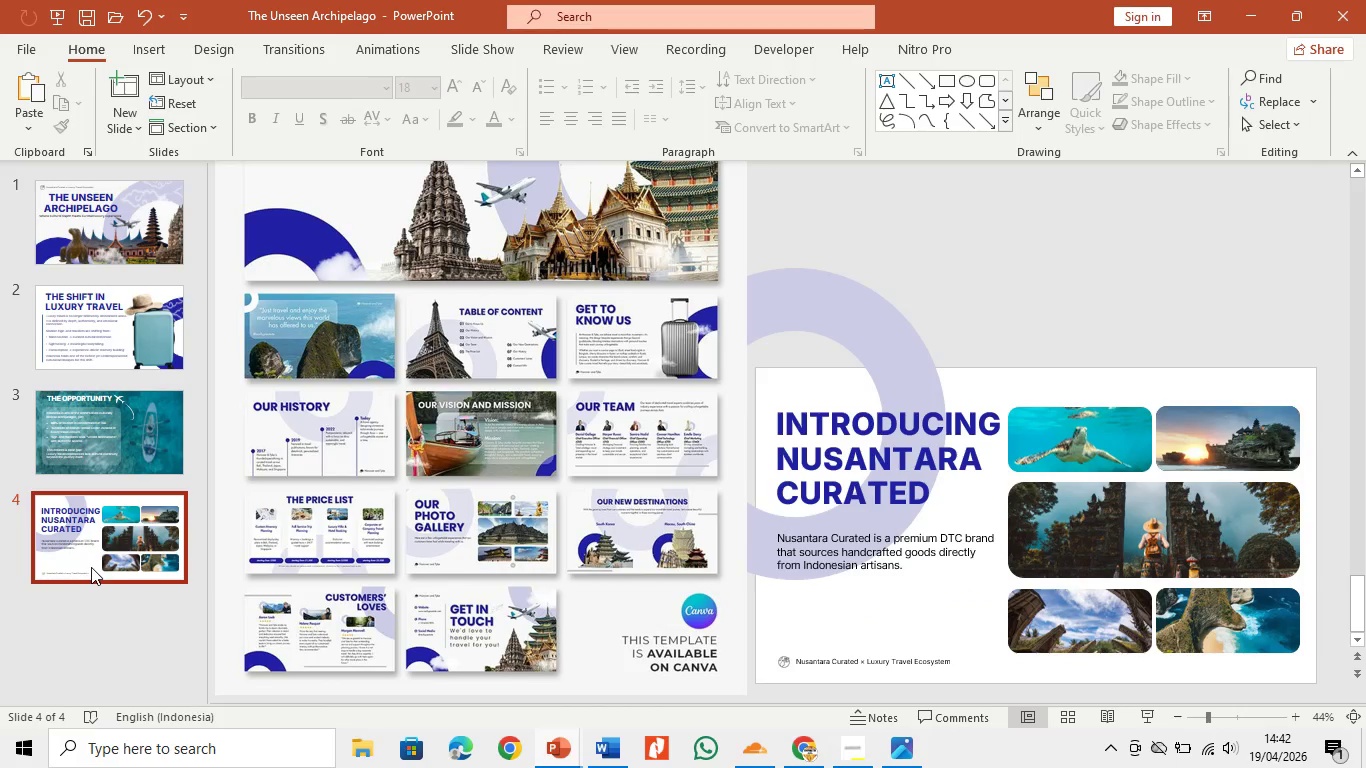 
left_click([618, 751])
 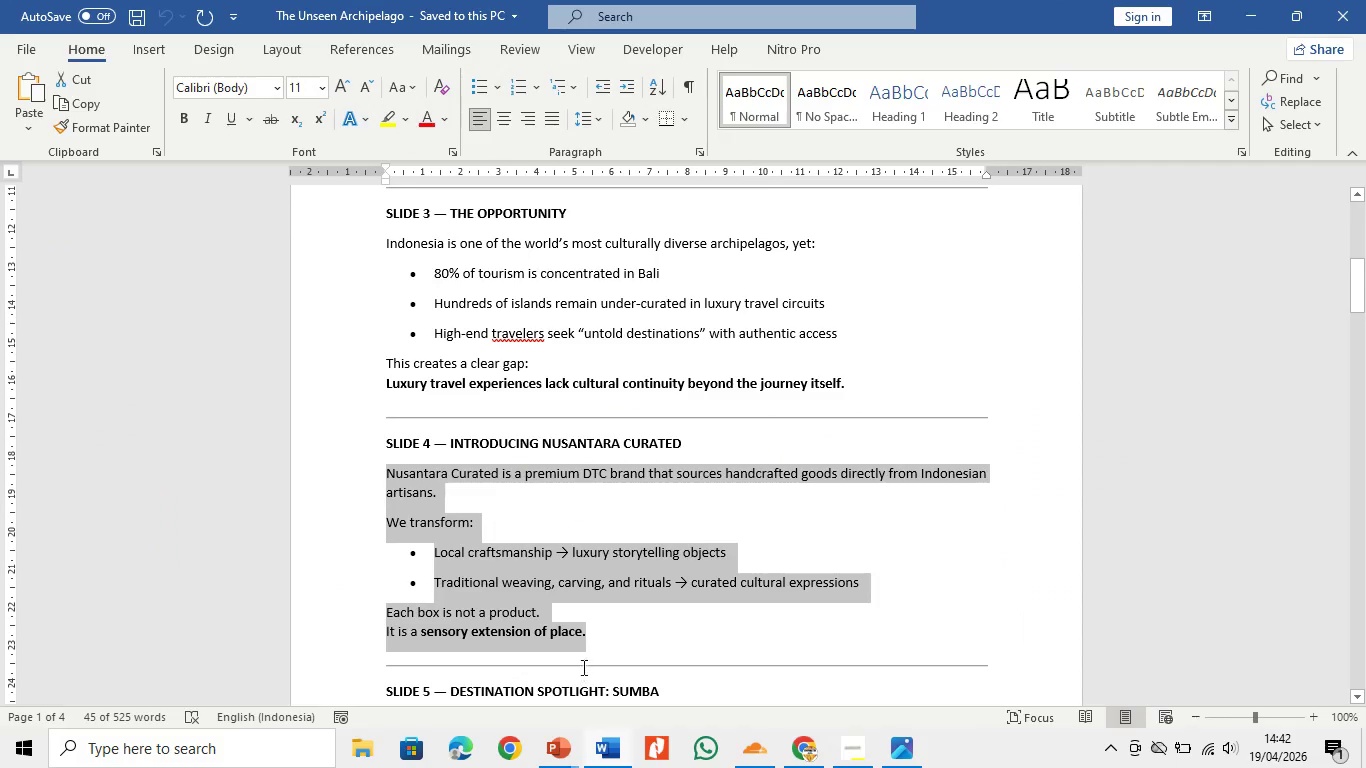 
scroll: coordinate [578, 643], scroll_direction: down, amount: 7.0
 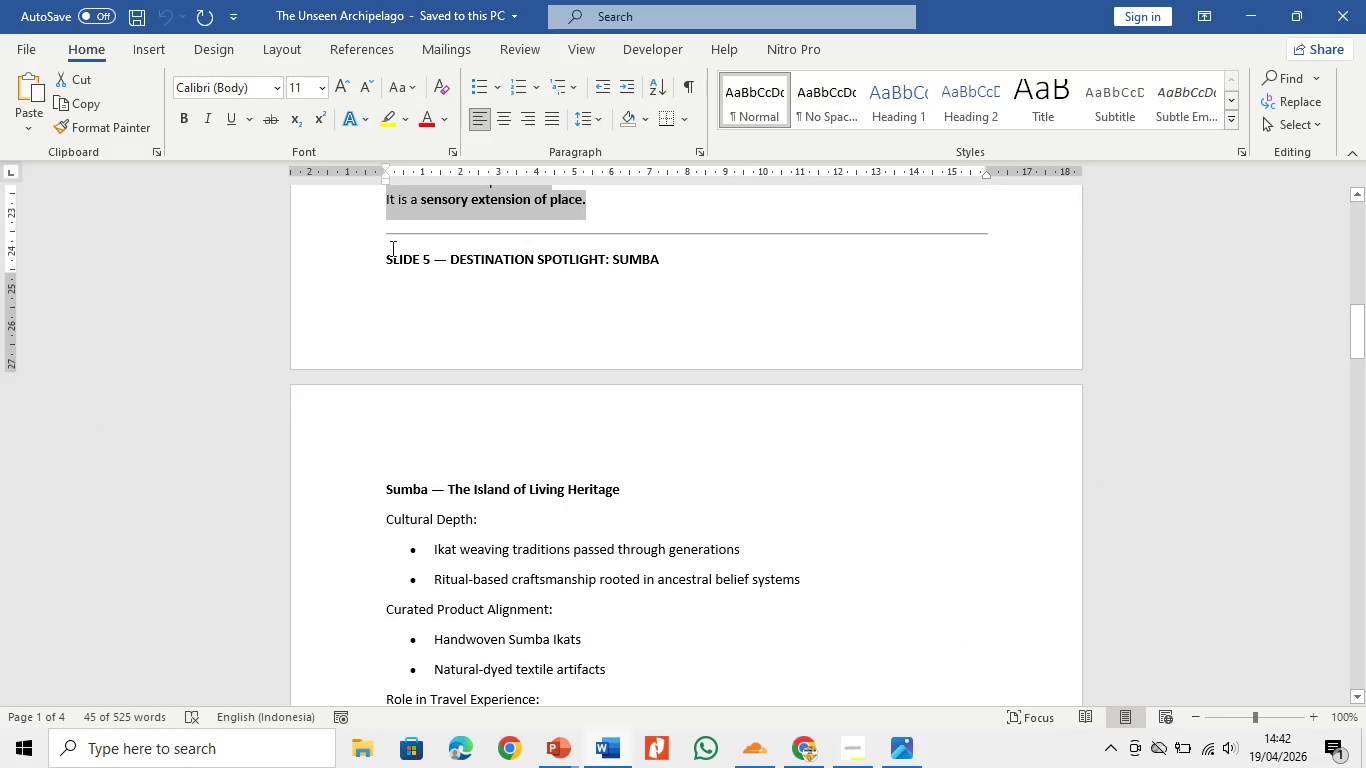 
left_click_drag(start_coordinate=[451, 264], to_coordinate=[654, 263])
 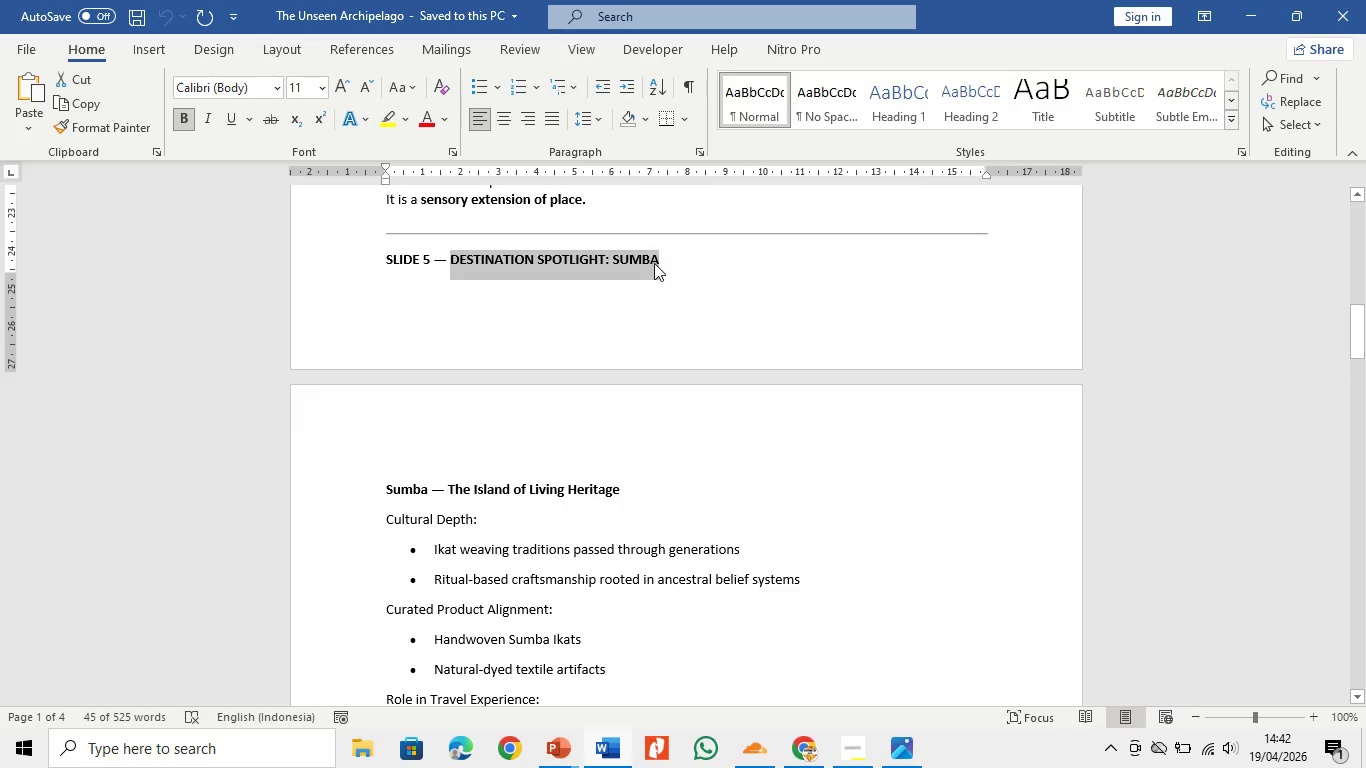 
right_click([654, 263])
 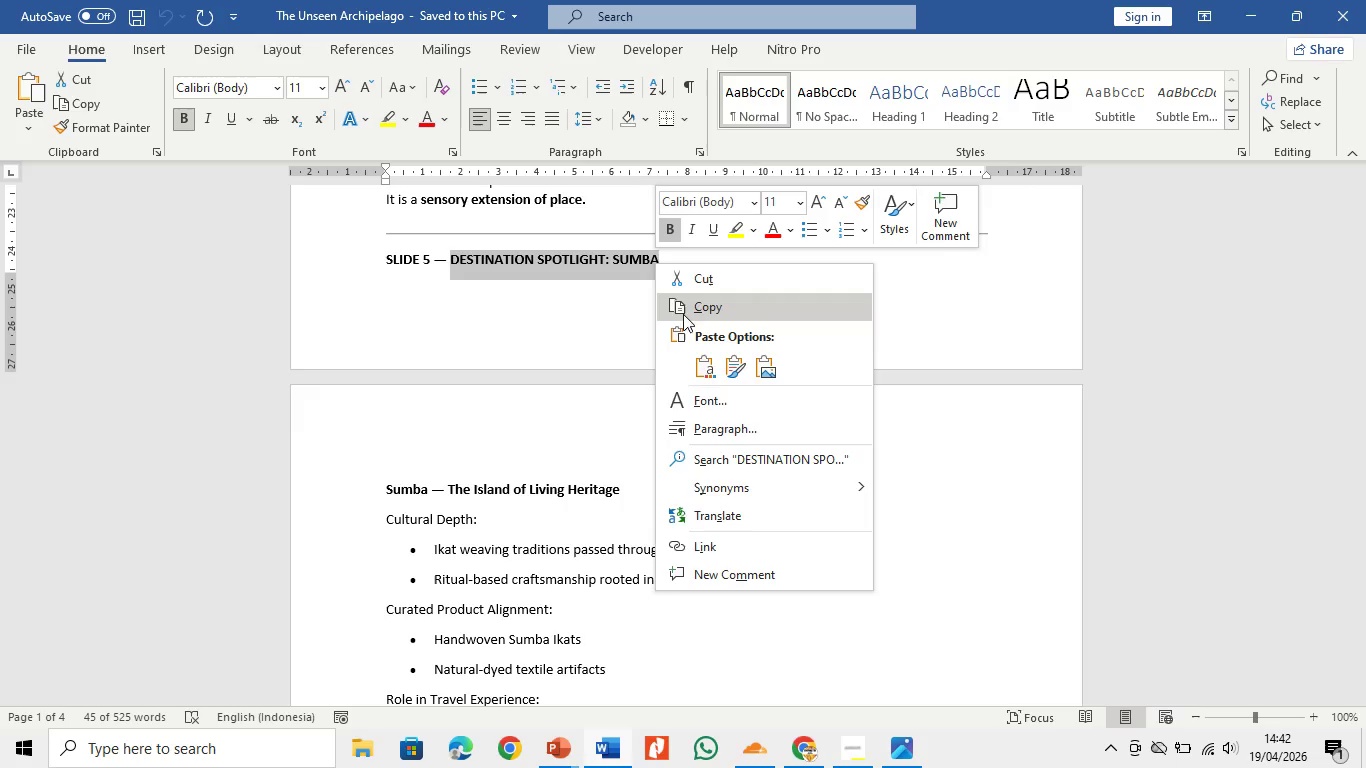 
left_click([684, 315])
 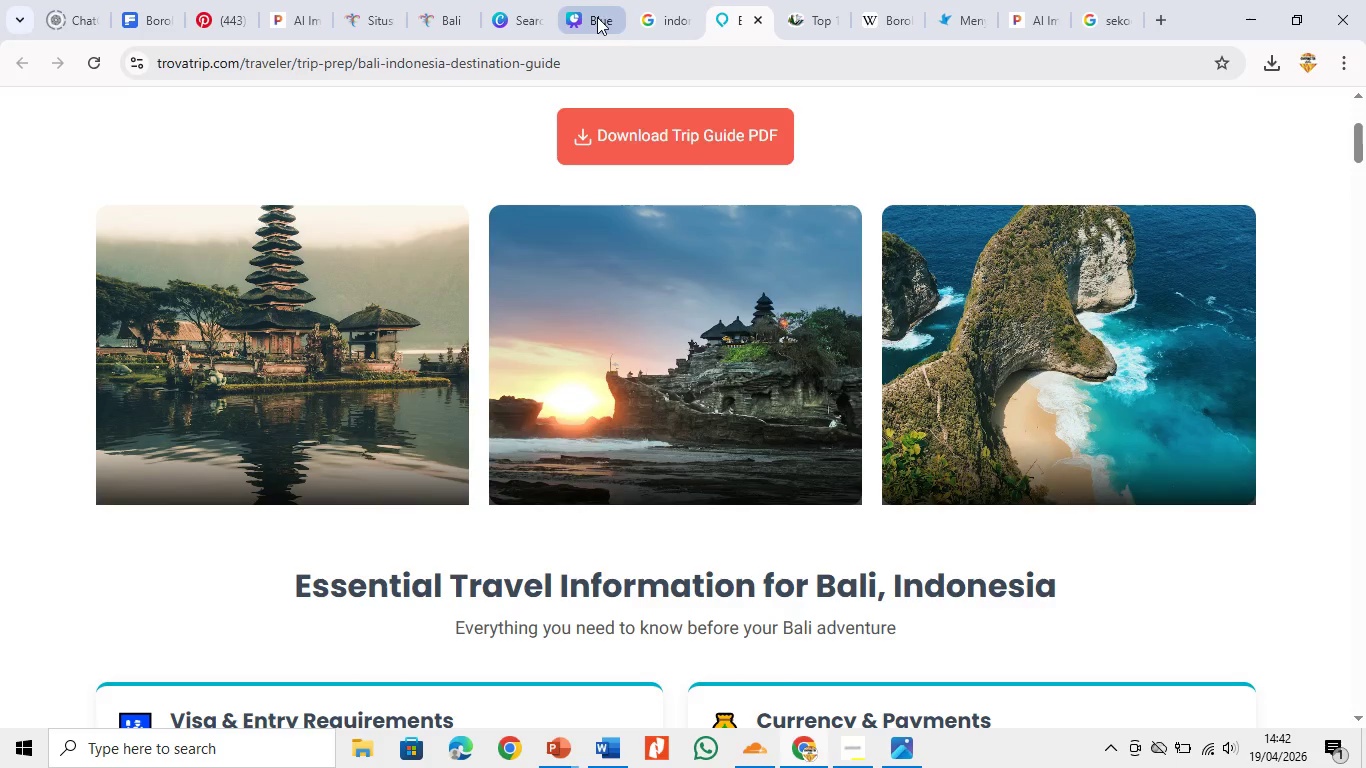 
left_click([657, 0])
 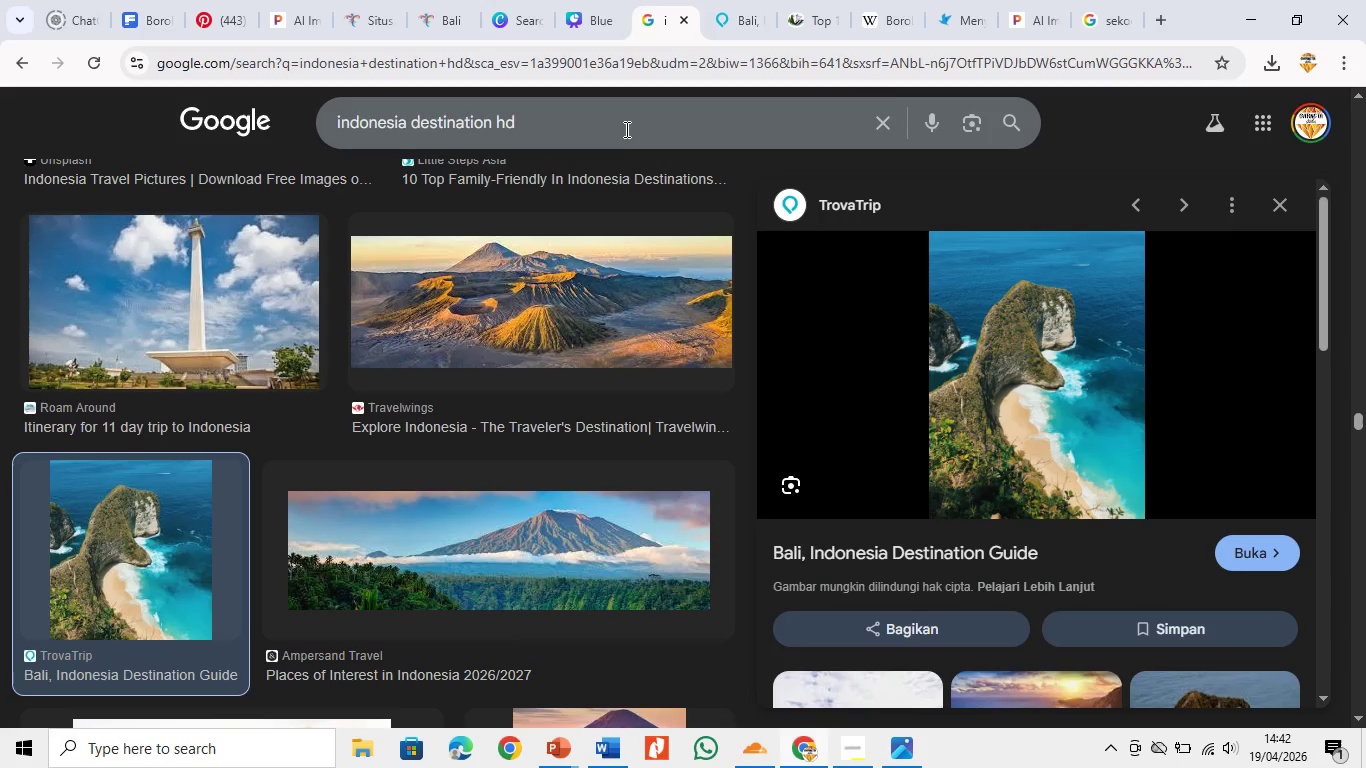 
left_click_drag(start_coordinate=[628, 123], to_coordinate=[238, 122])
 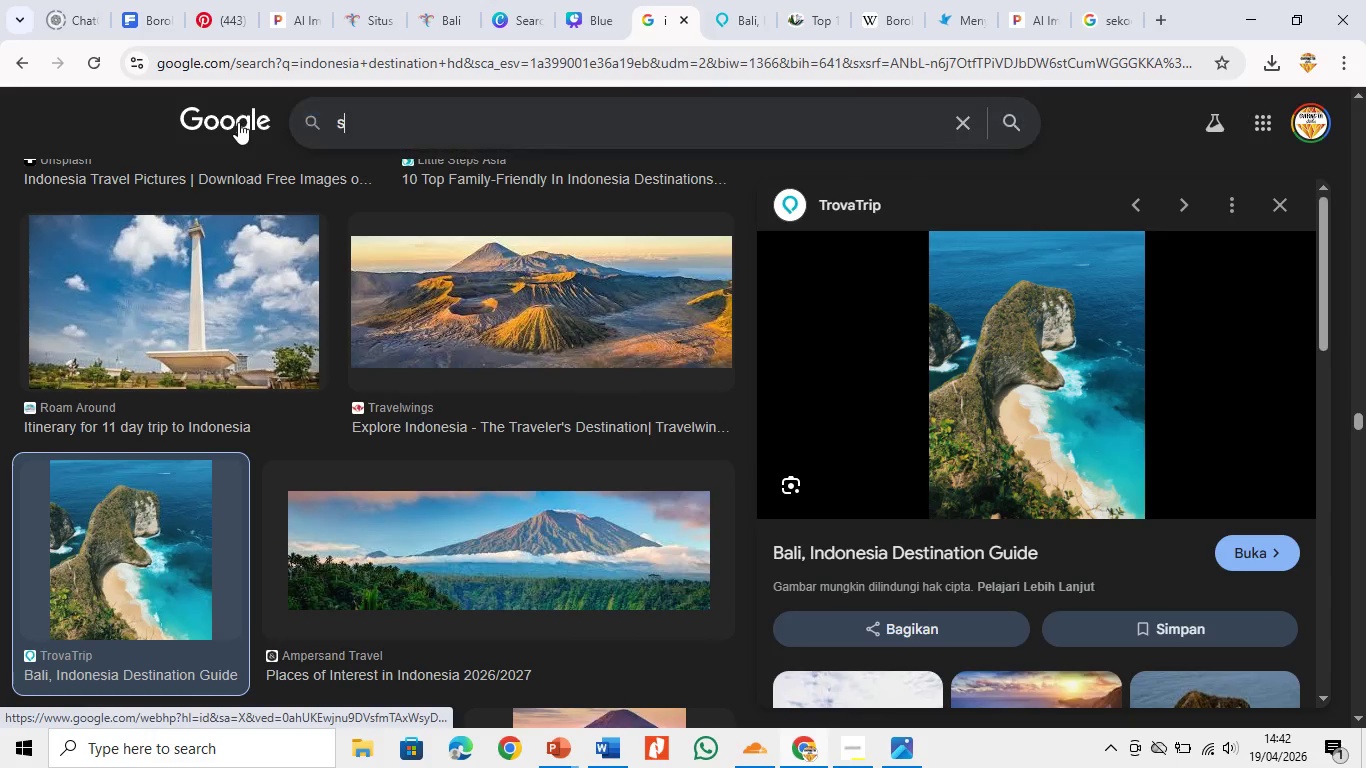 
type(sumba)
 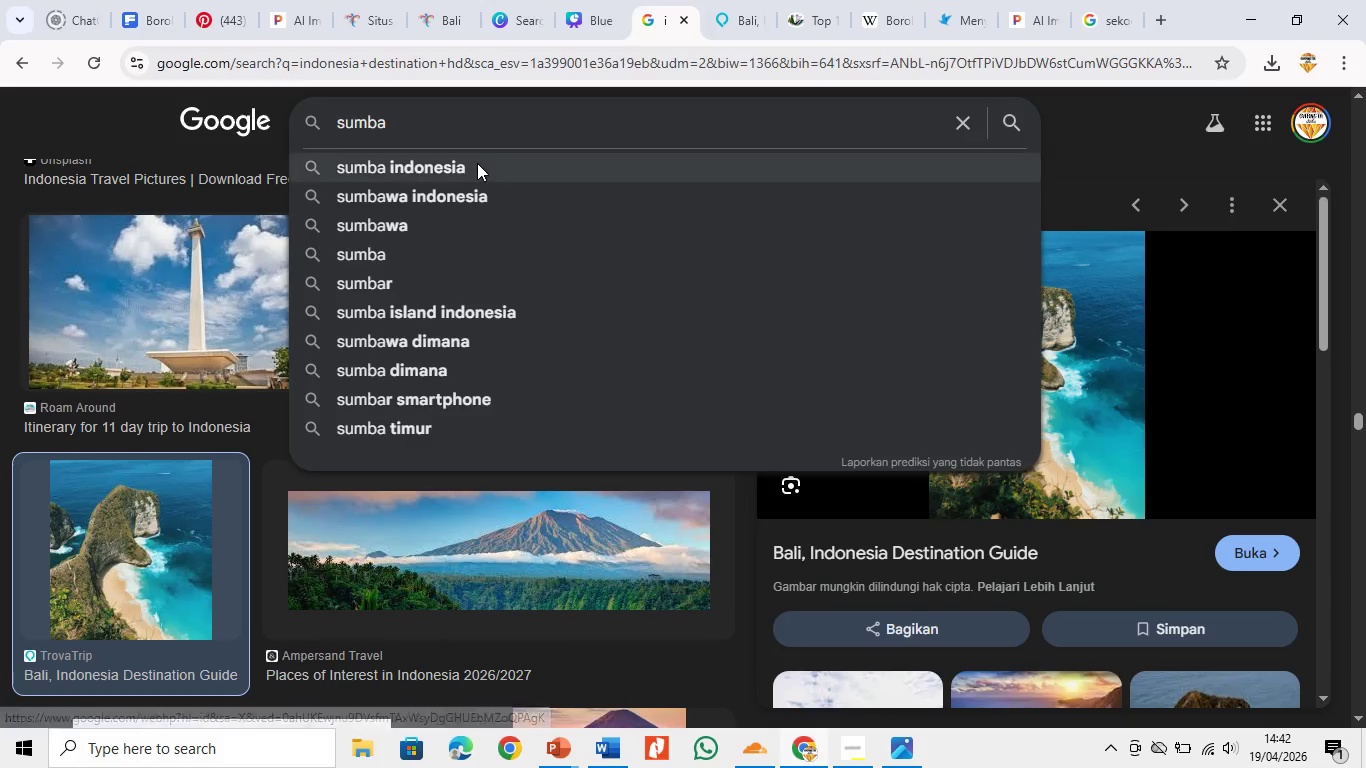 
left_click([480, 175])
 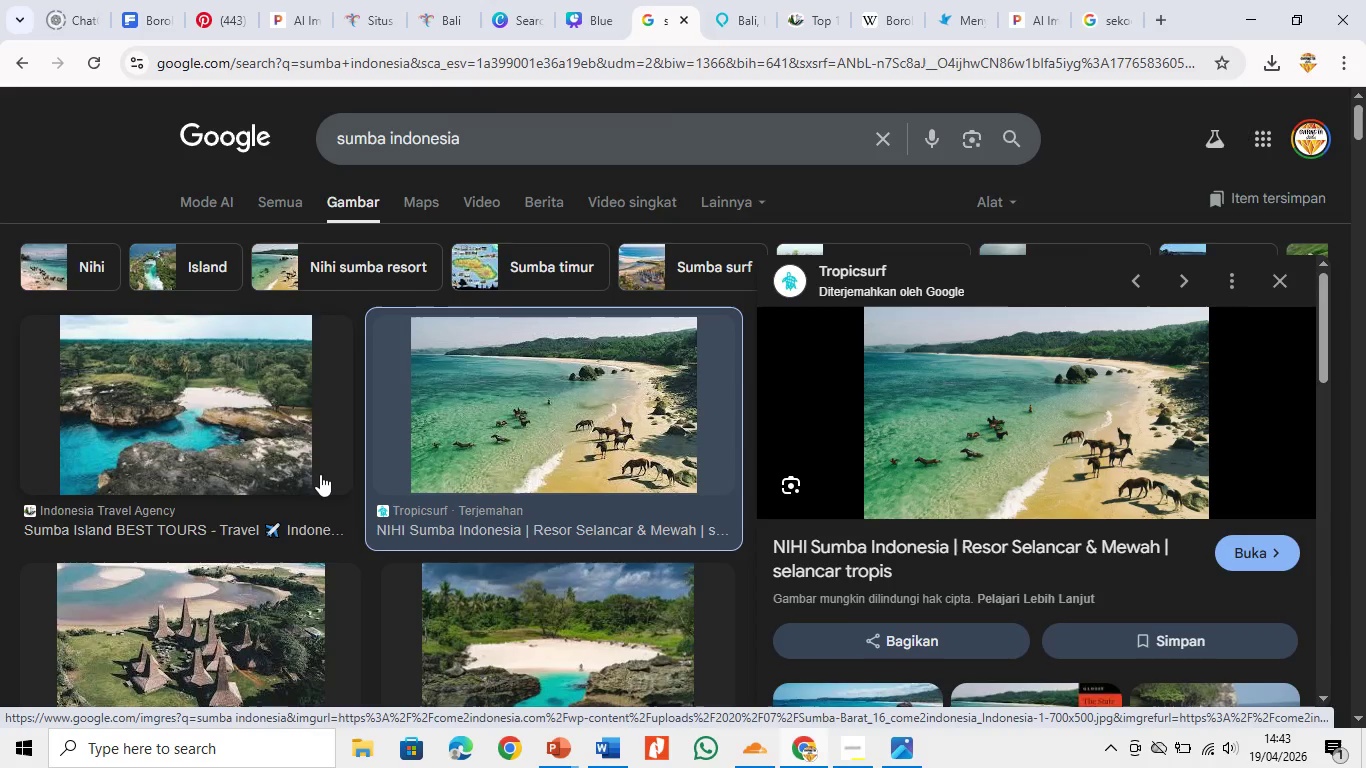 
wait(44.31)
 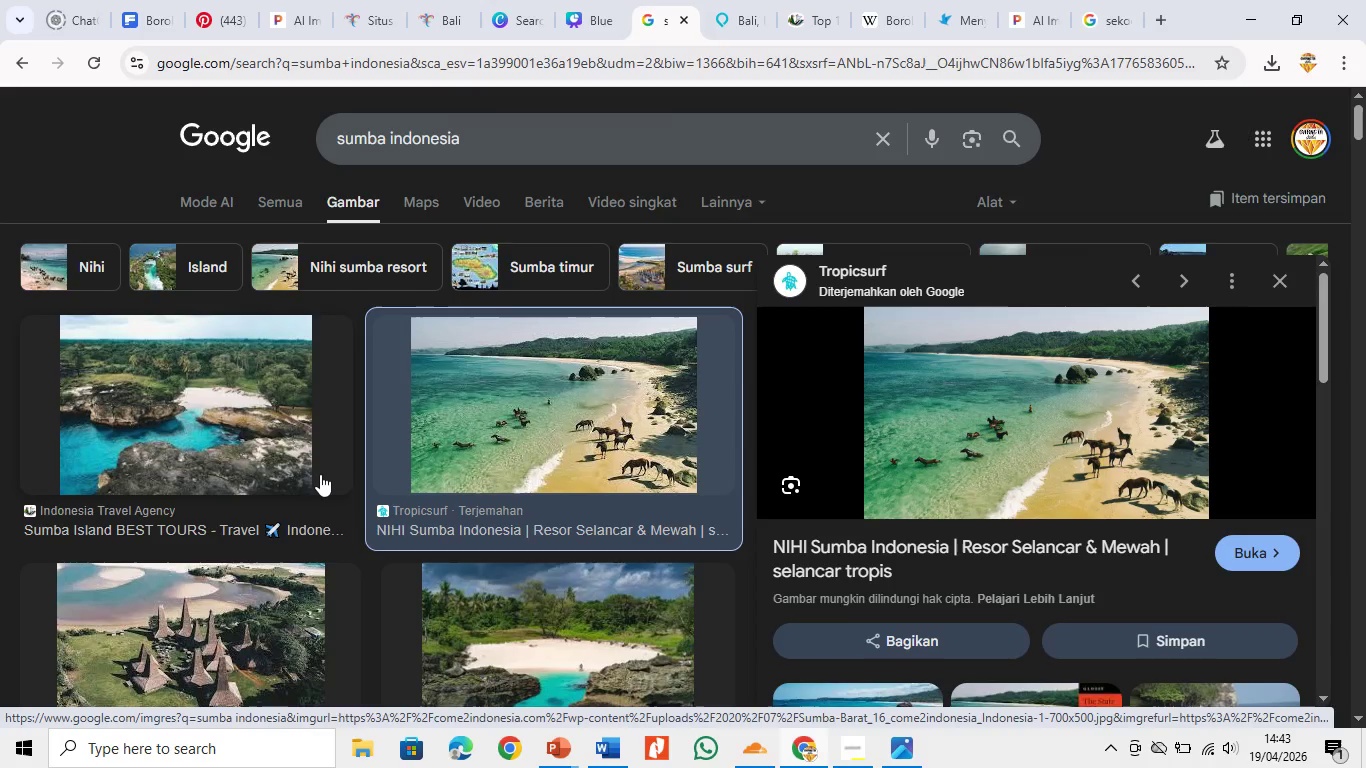 
left_click([926, 560])
 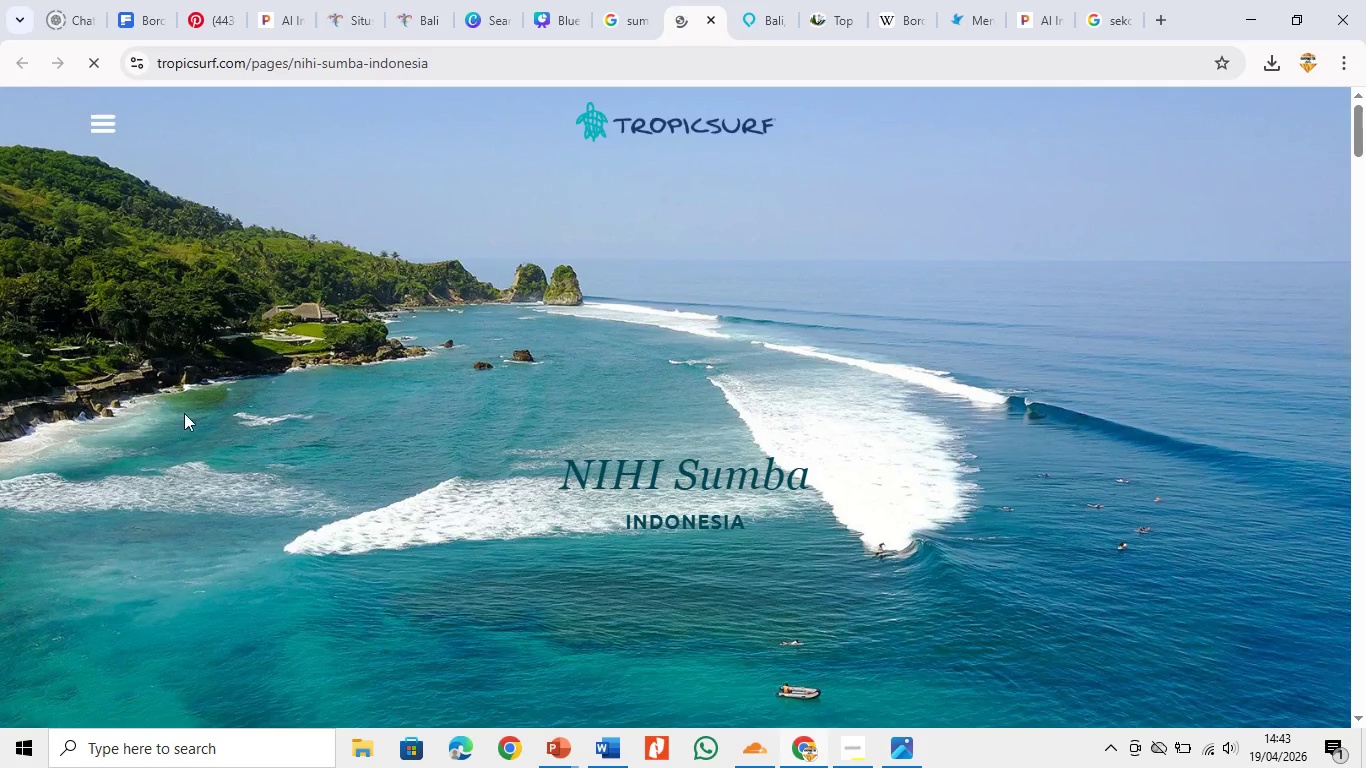 
wait(5.16)
 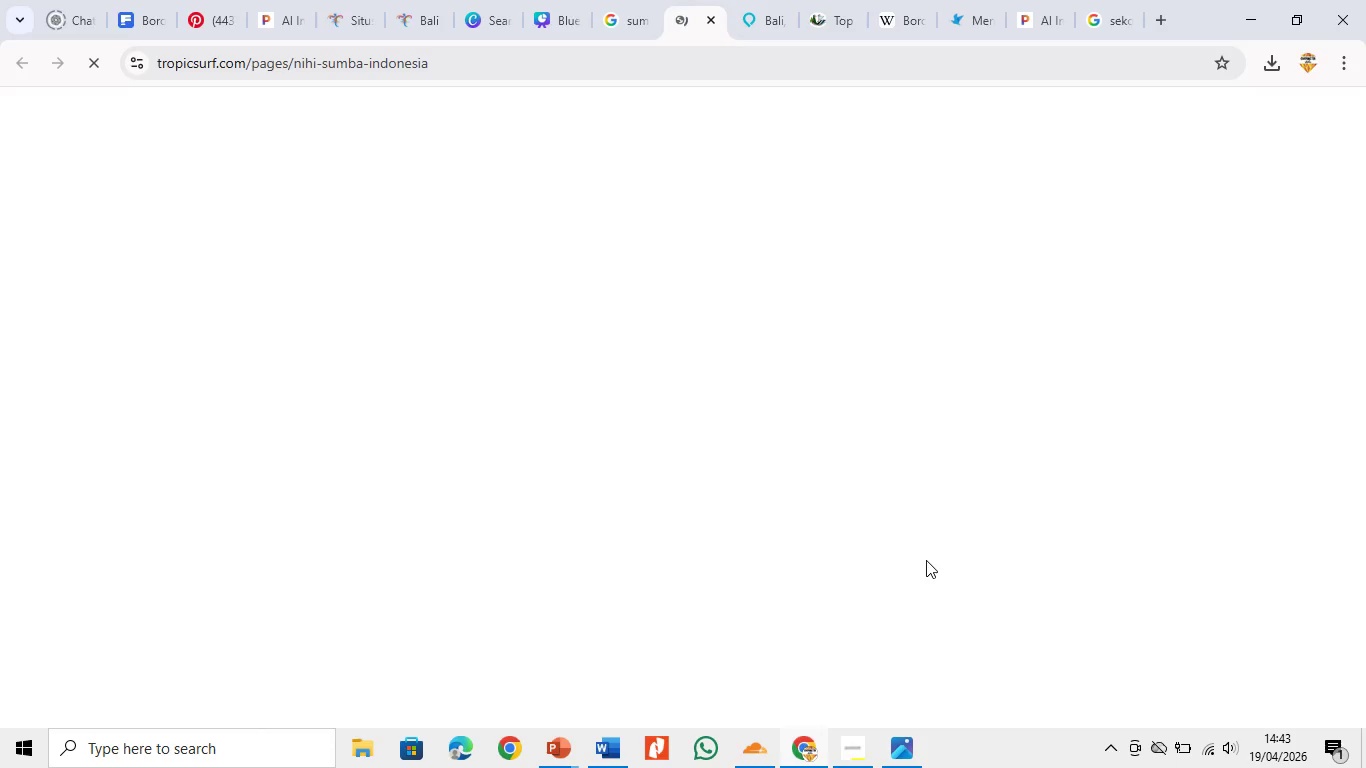 
left_click_drag(start_coordinate=[1365, 117], to_coordinate=[1365, 226])
 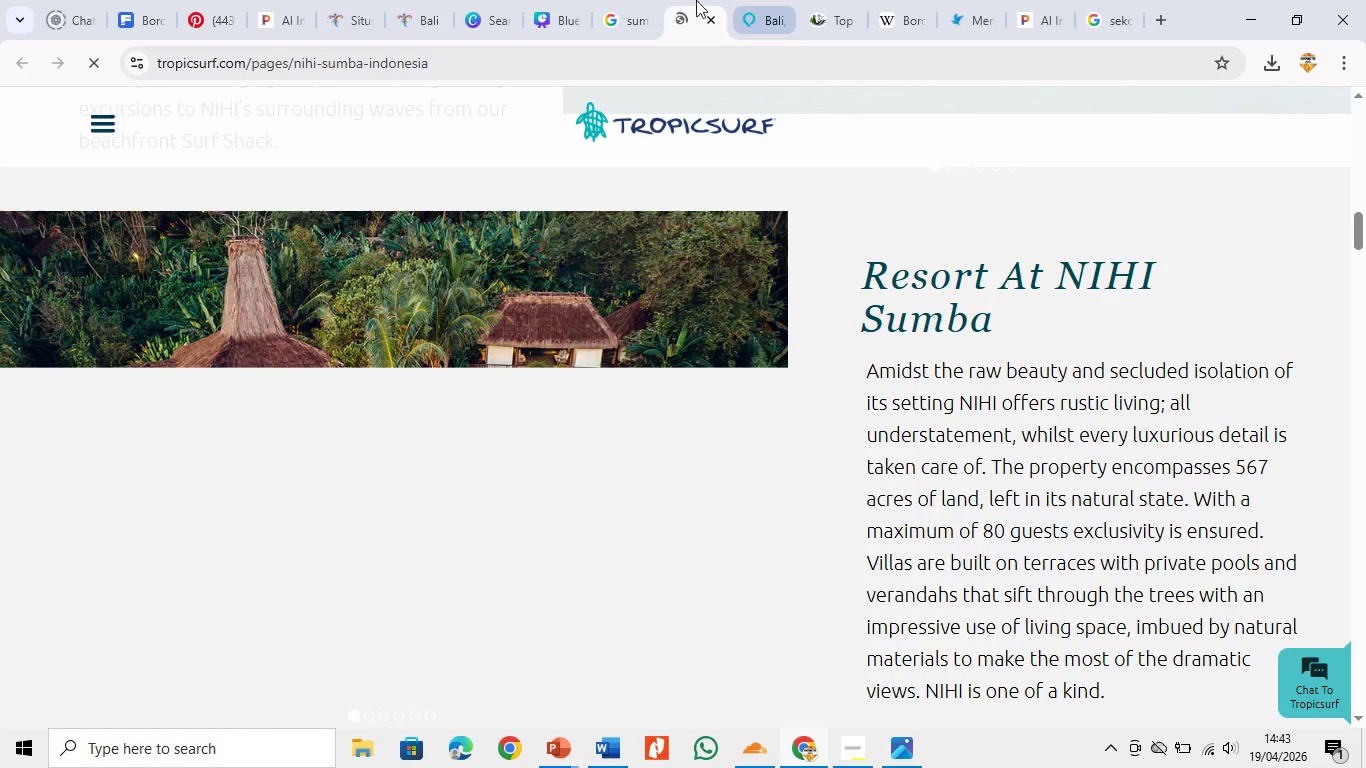 
left_click([649, 0])
 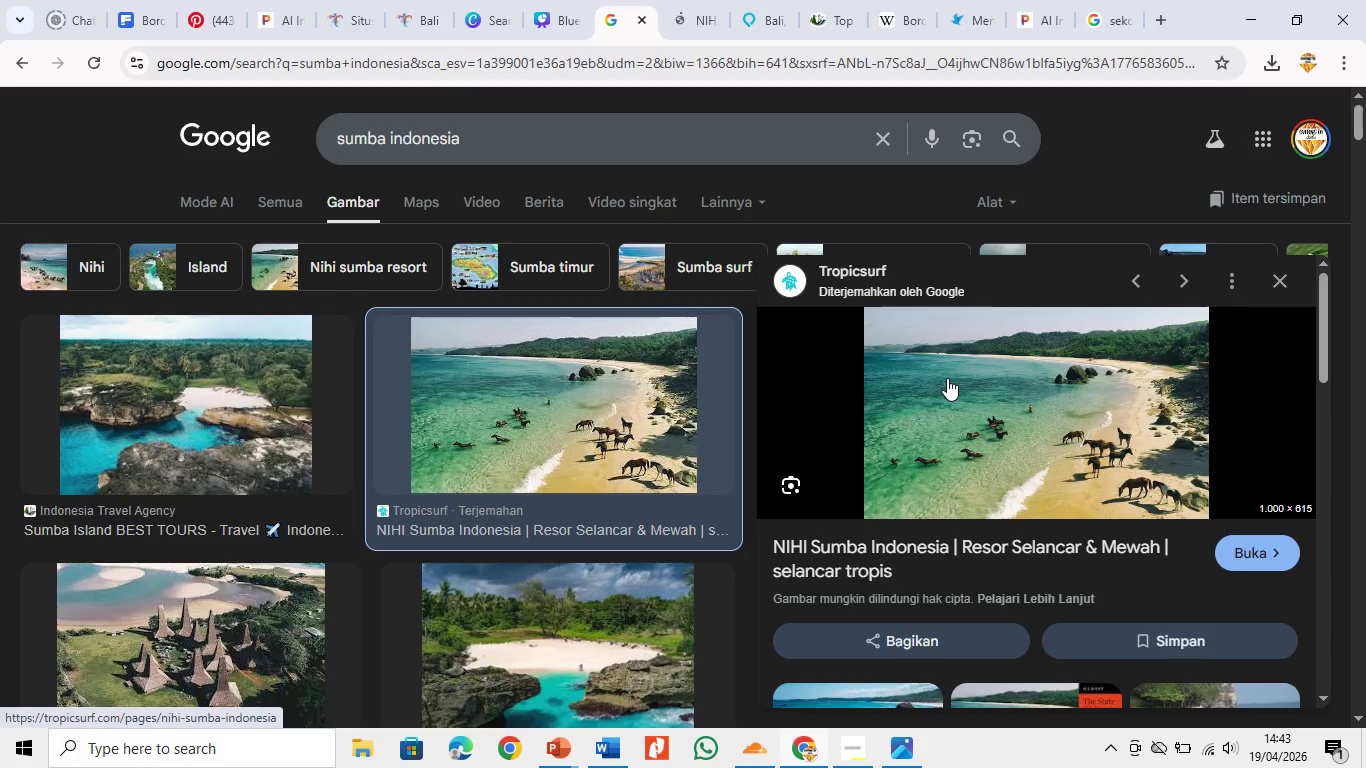 
scroll: coordinate [667, 624], scroll_direction: down, amount: 4.0
 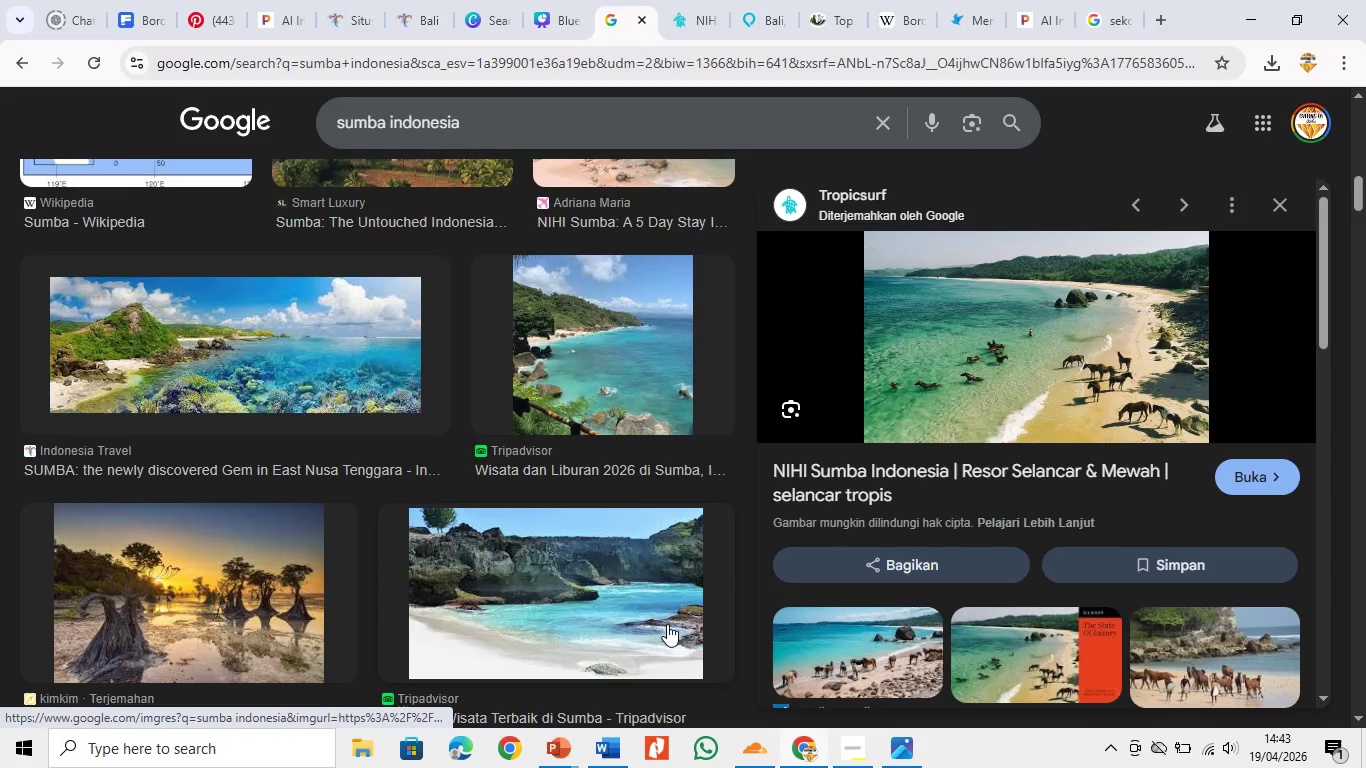 
scroll: coordinate [667, 624], scroll_direction: up, amount: 16.0
 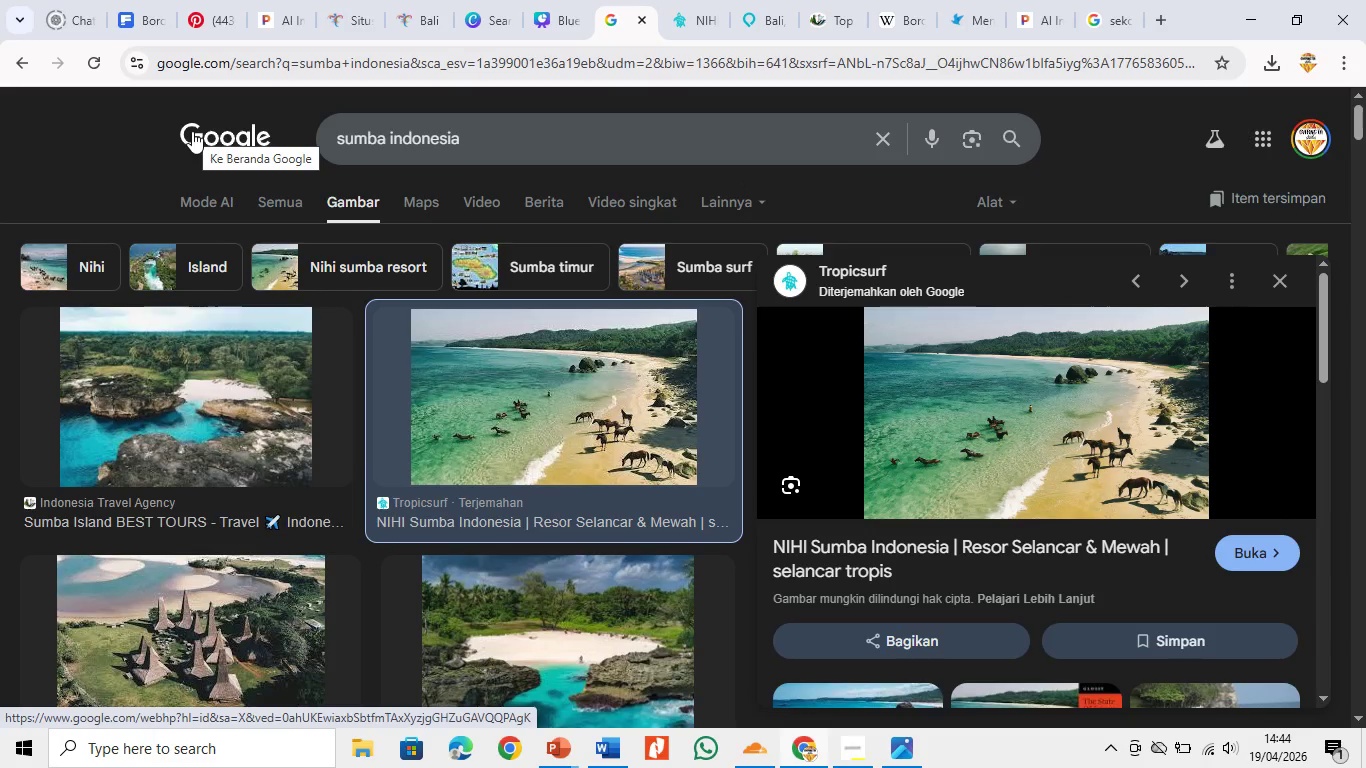 
wait(28.89)
 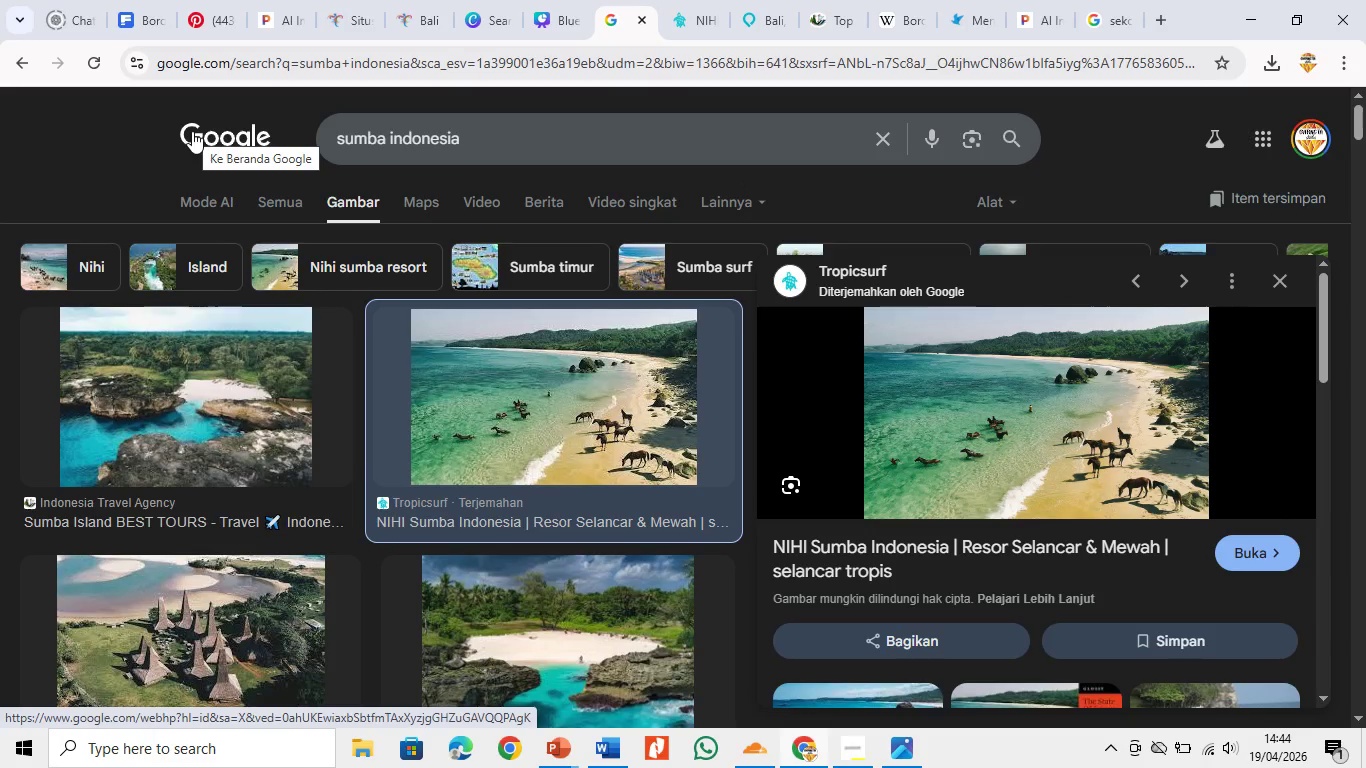 
left_click([1011, 424])
 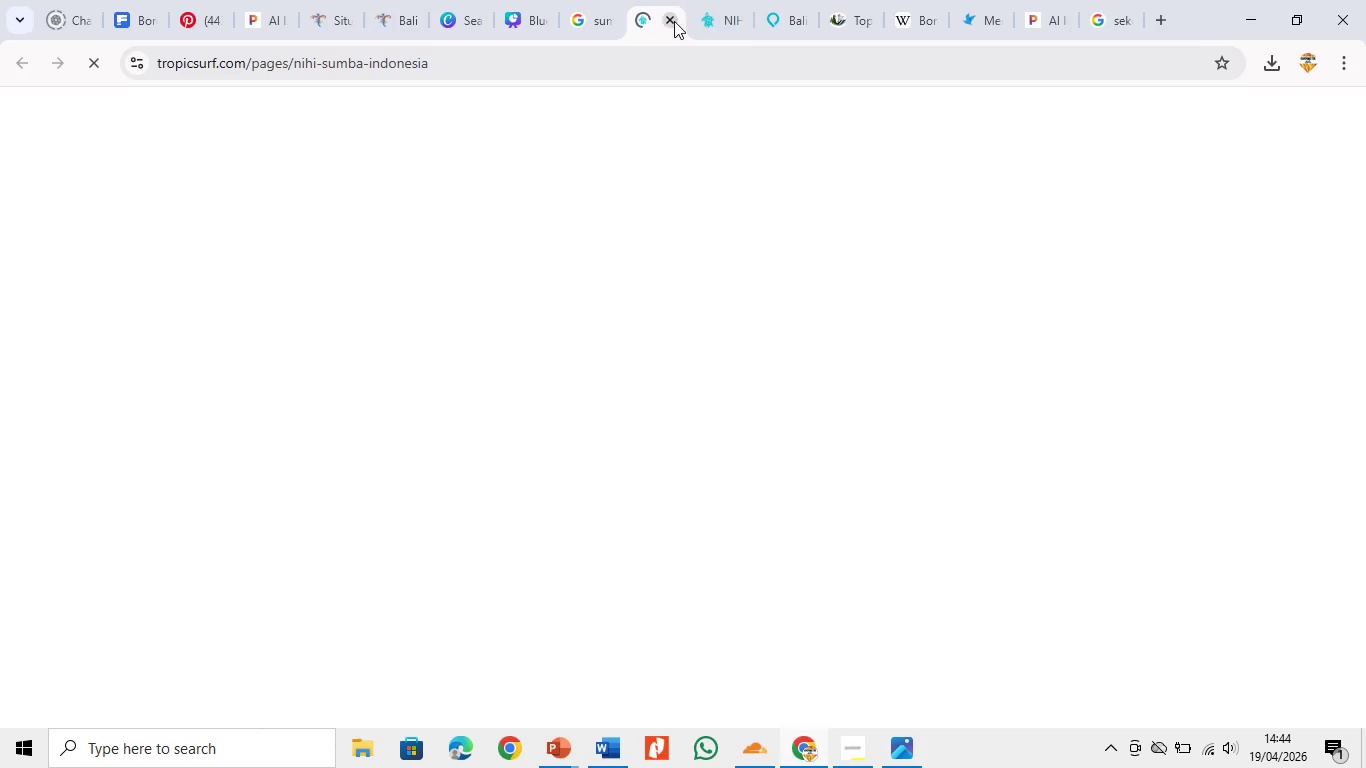 
left_click([670, 22])
 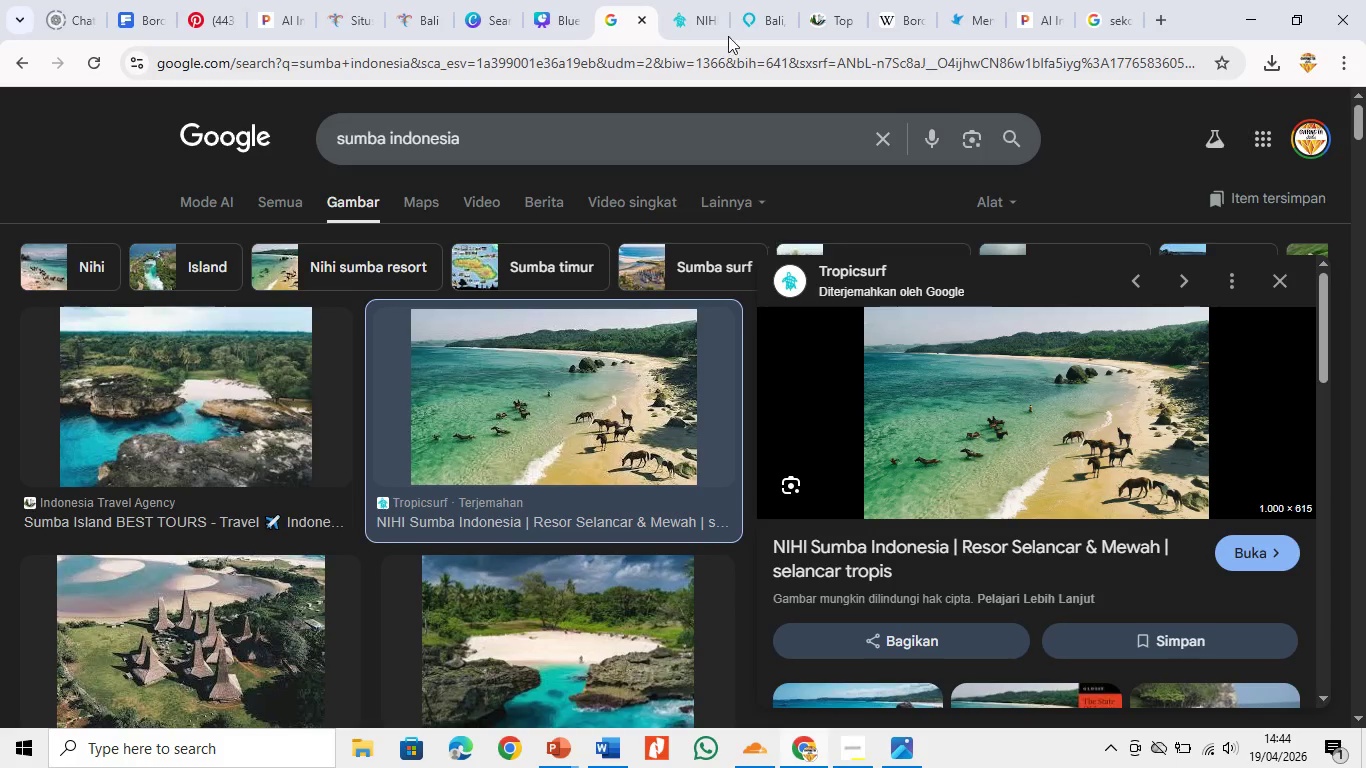 
left_click([711, 0])
 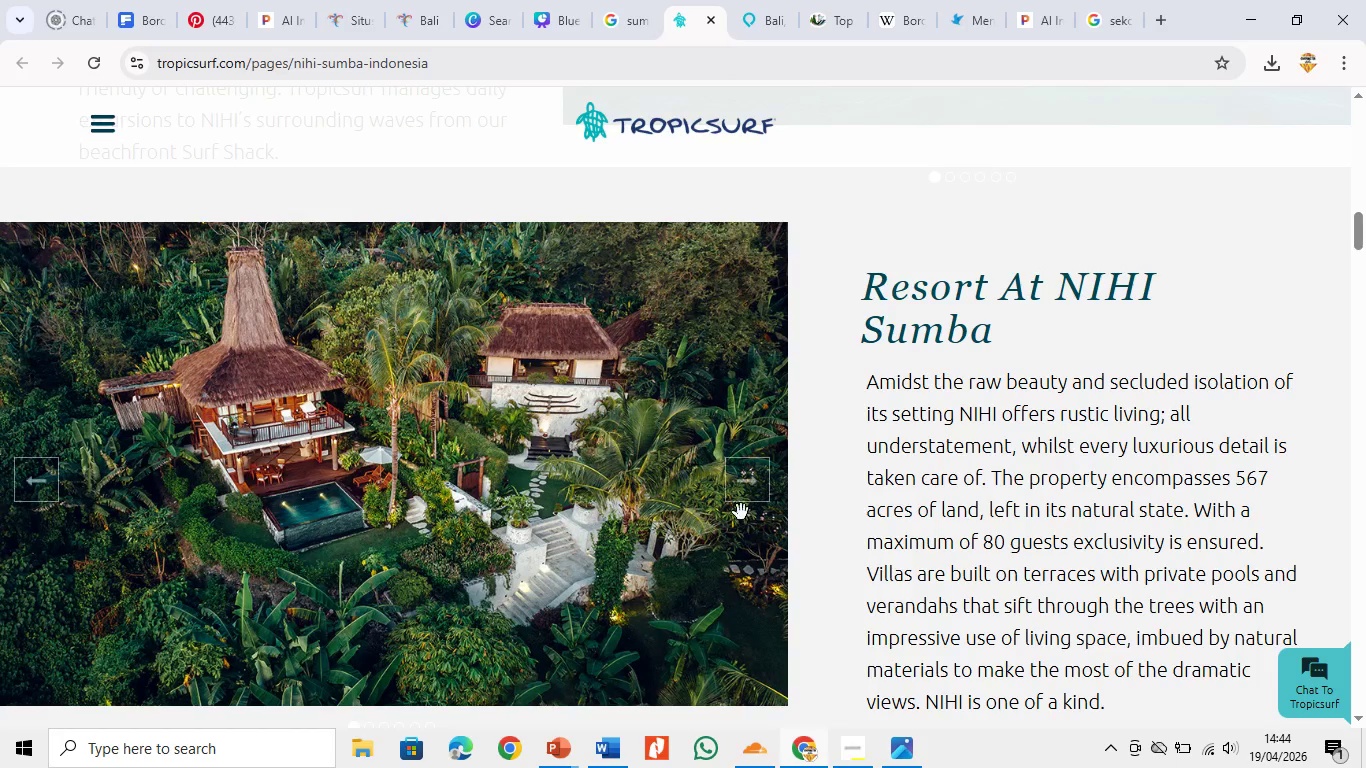 
scroll: coordinate [741, 513], scroll_direction: down, amount: 23.0
 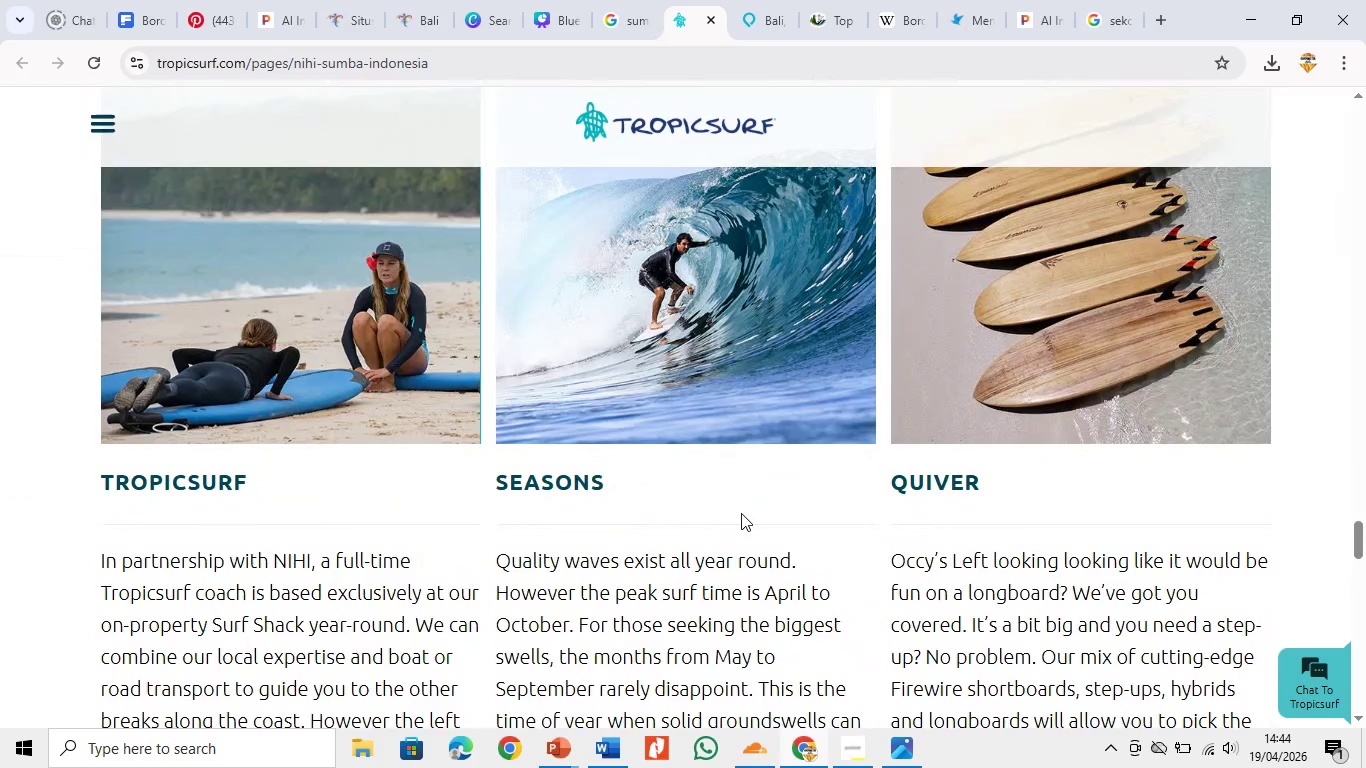 
wait(8.17)
 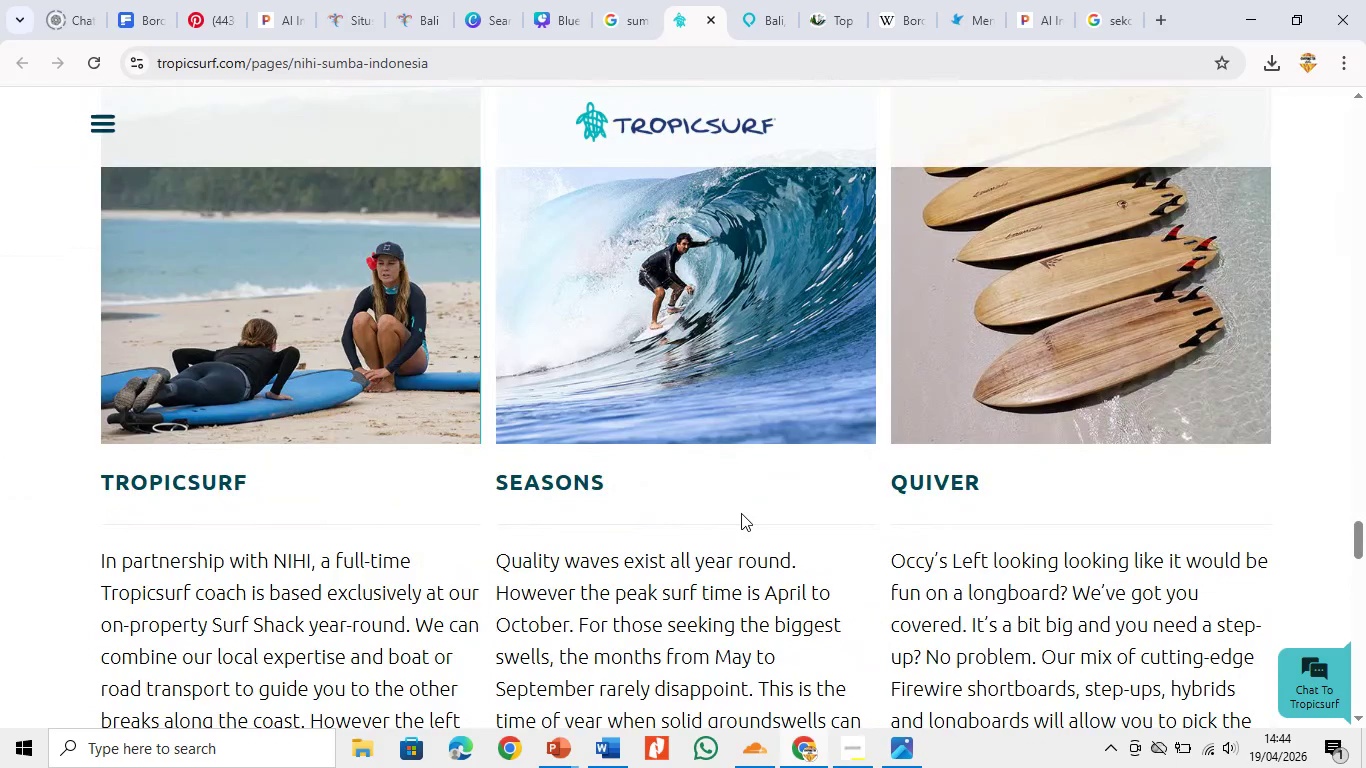 
scroll: coordinate [734, 538], scroll_direction: down, amount: 3.0
 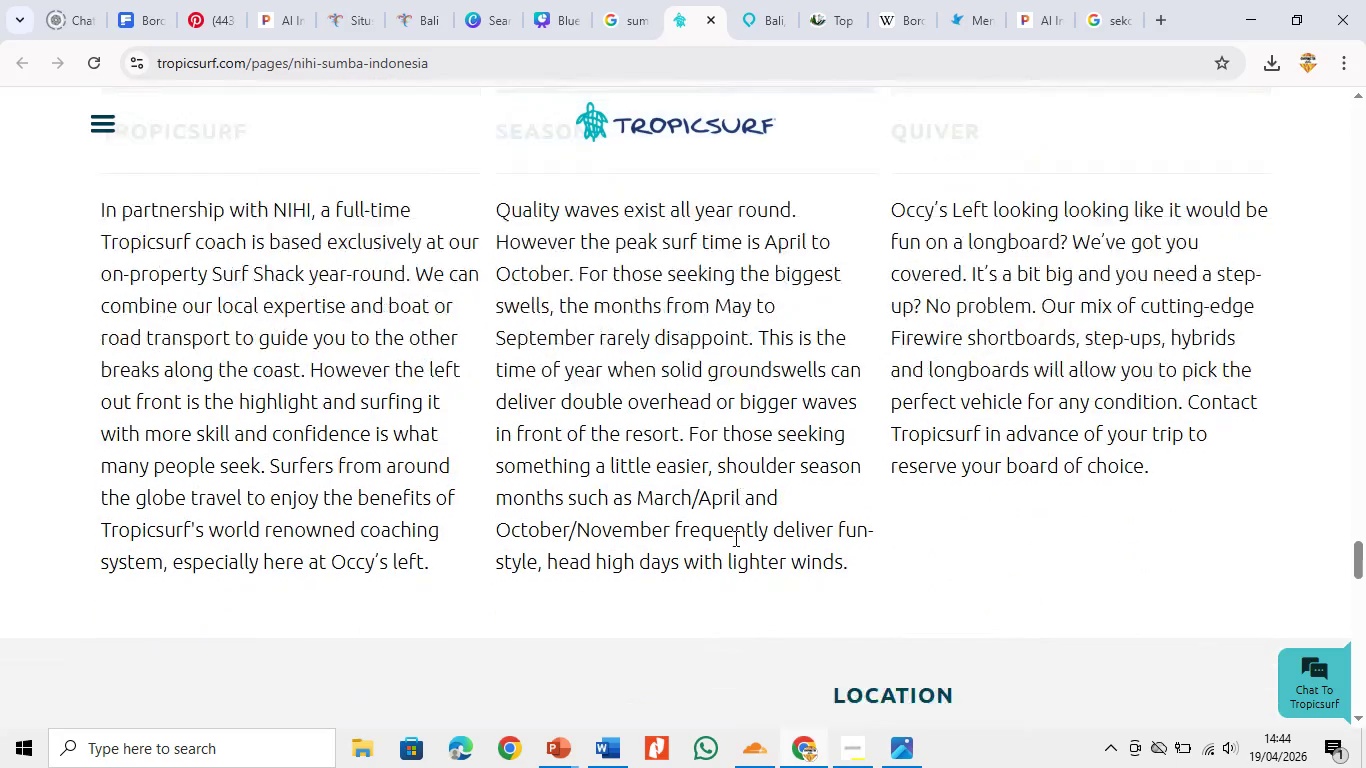 
scroll: coordinate [497, 464], scroll_direction: up, amount: 84.0
 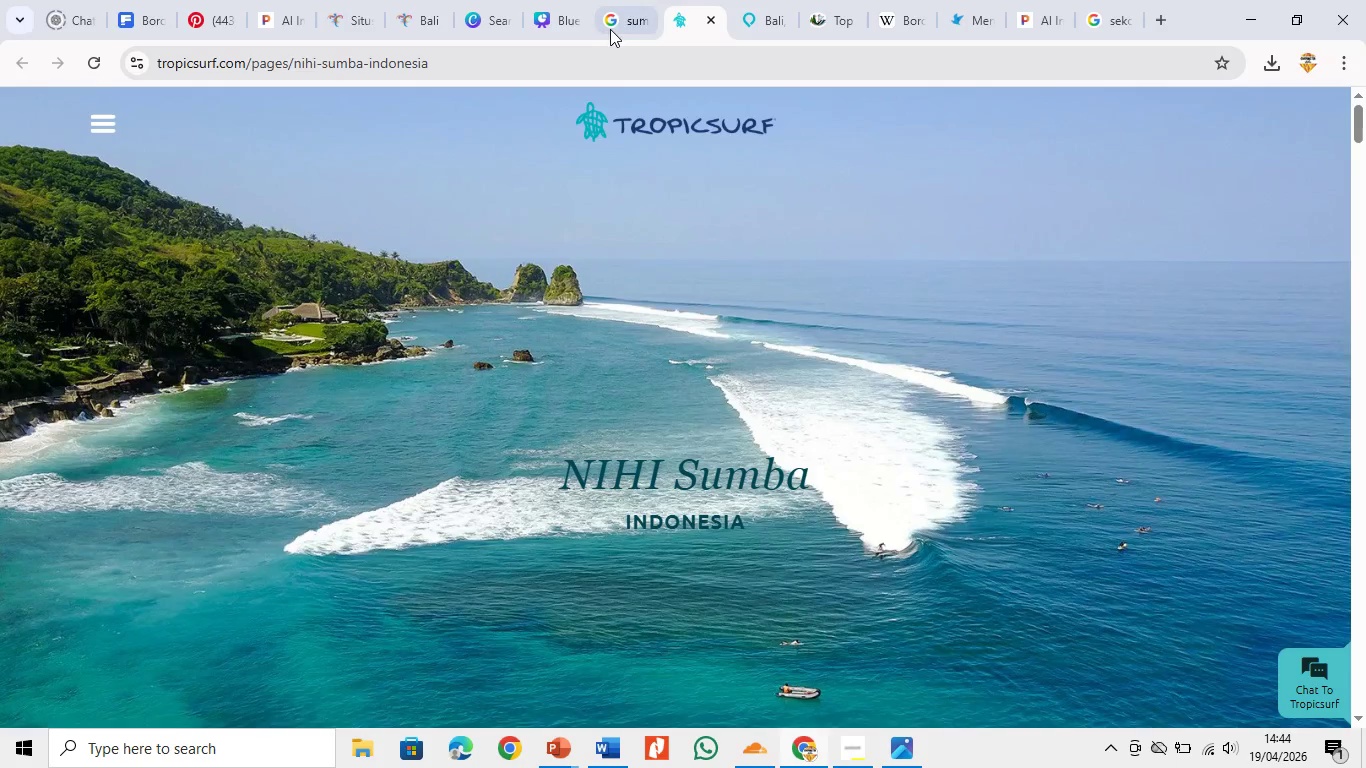 
left_click([617, 22])
 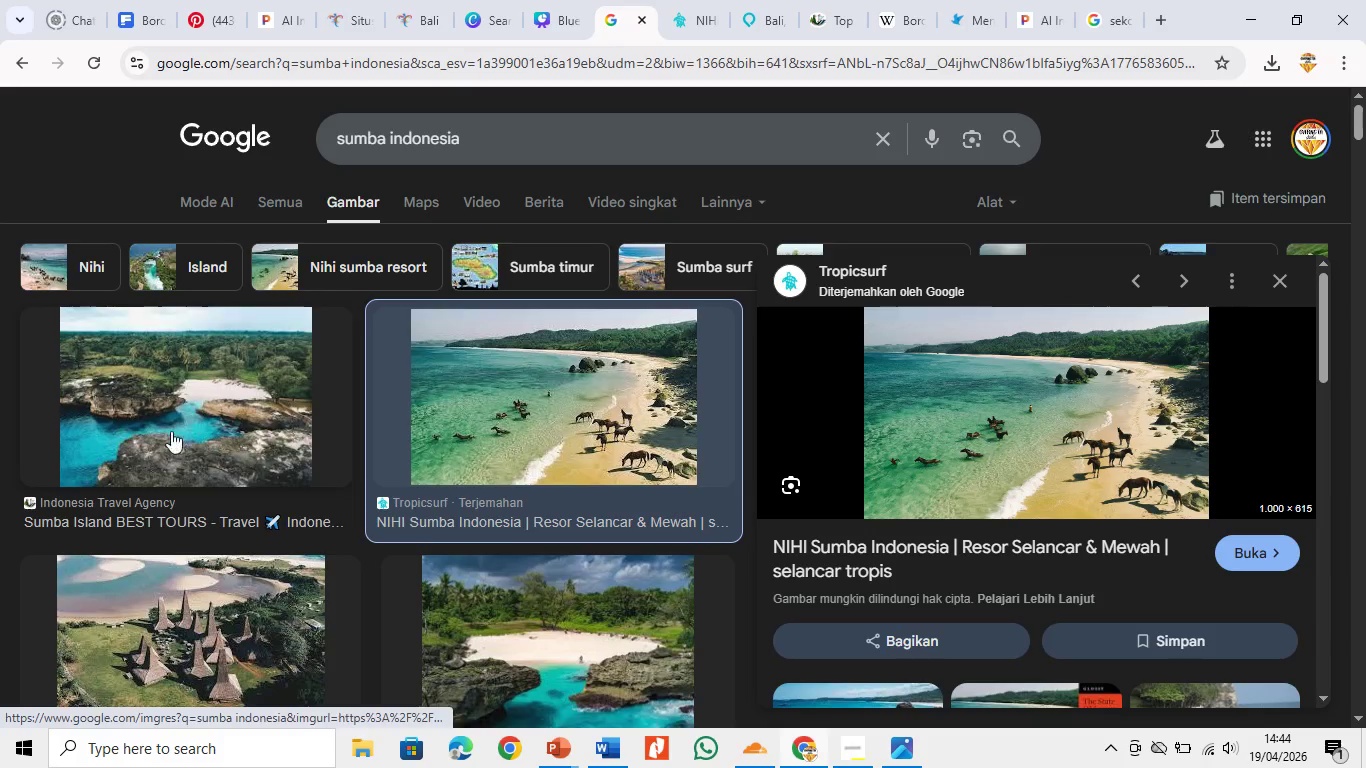 
scroll: coordinate [445, 545], scroll_direction: down, amount: 6.0
 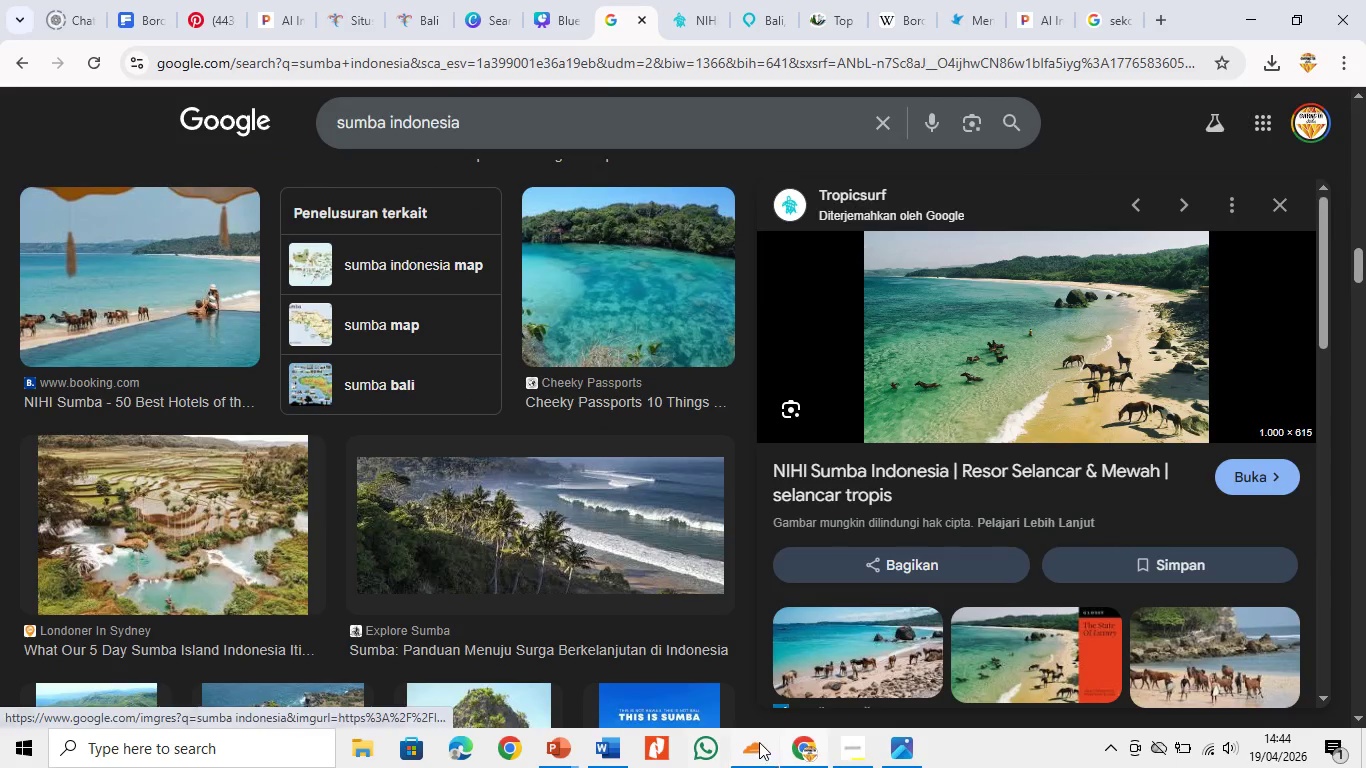 
left_click([552, 748])
 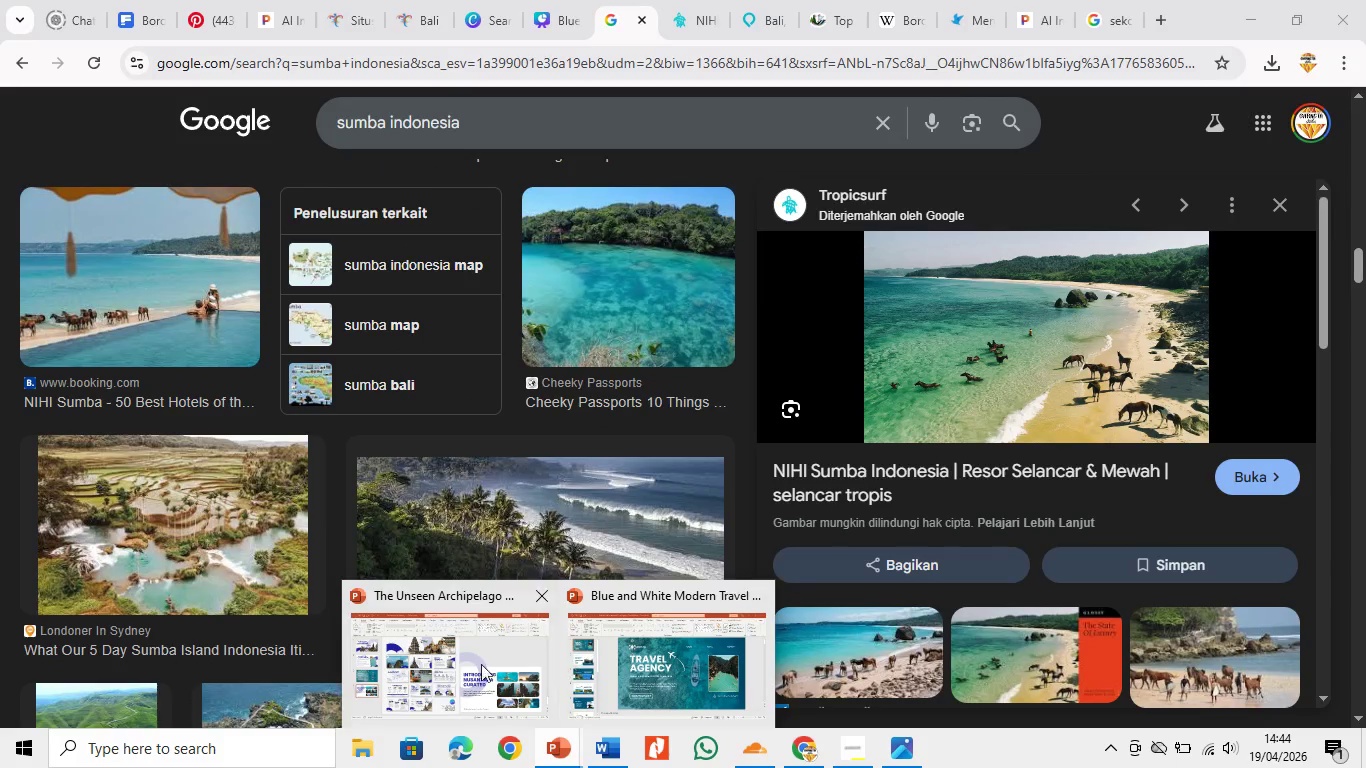 
left_click([440, 669])
 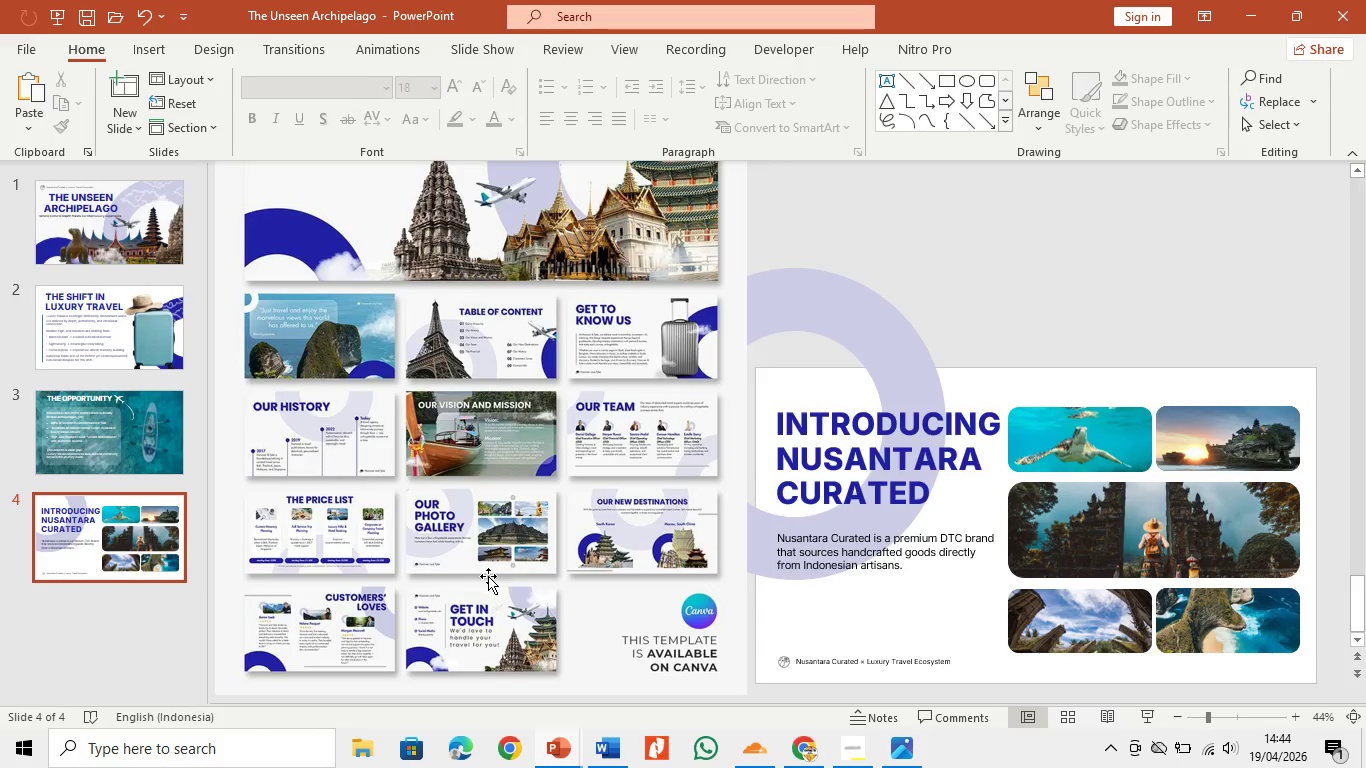 
left_click_drag(start_coordinate=[493, 576], to_coordinate=[482, 556])
 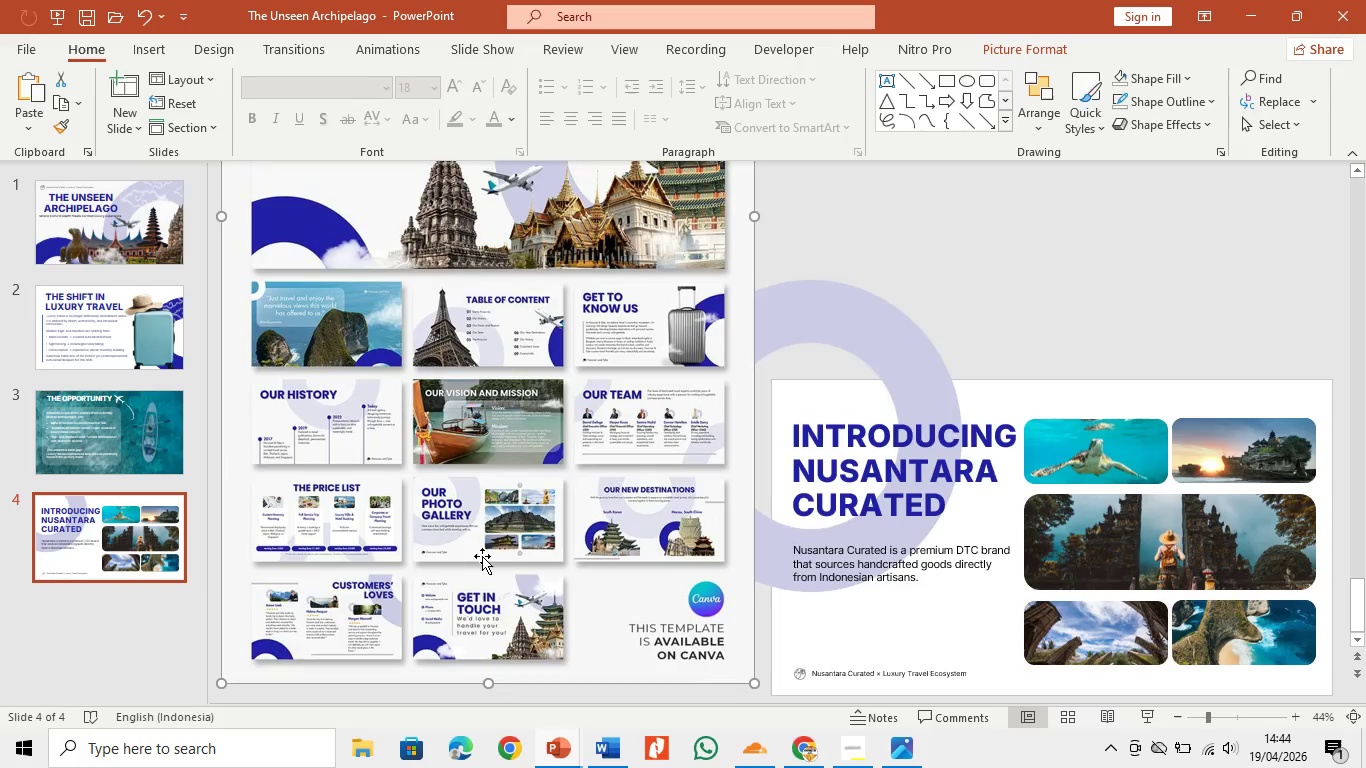 
left_click_drag(start_coordinate=[482, 556], to_coordinate=[487, 580])
 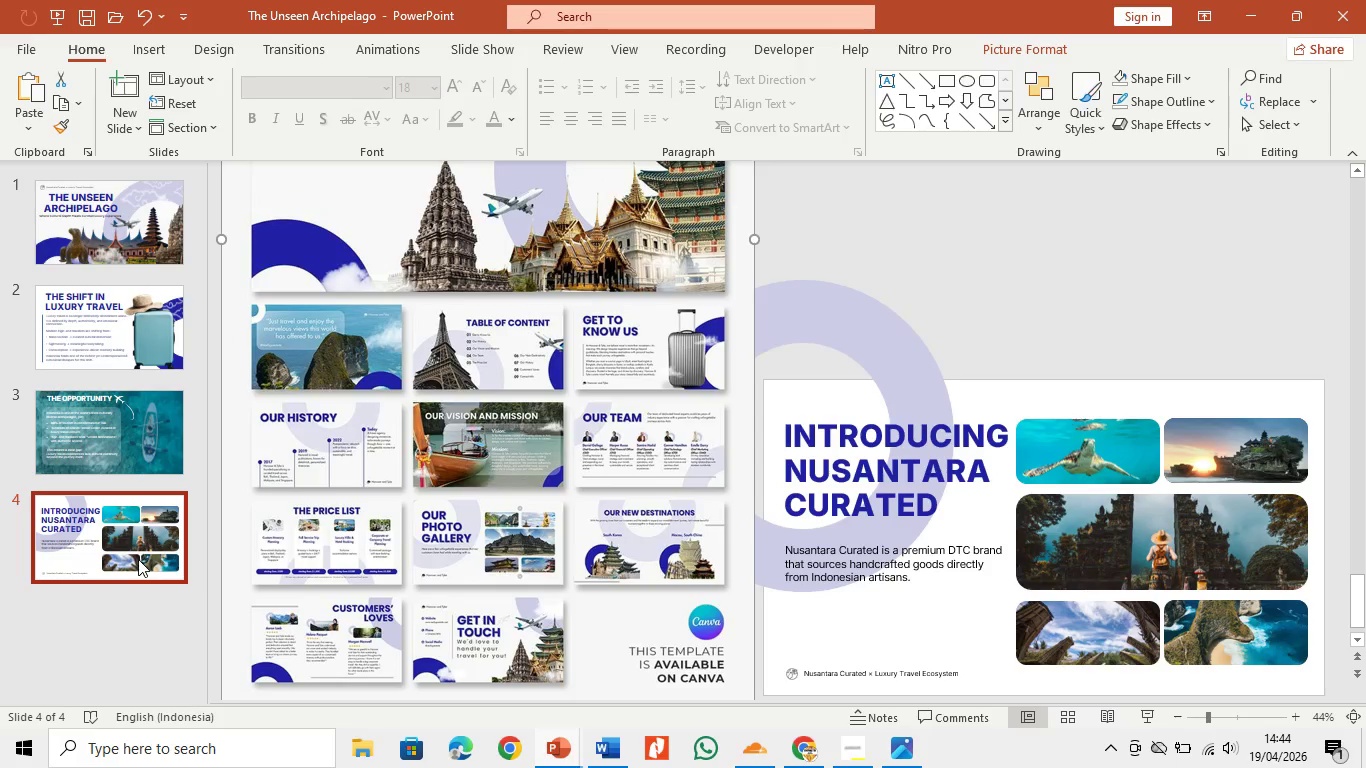 
left_click([137, 559])
 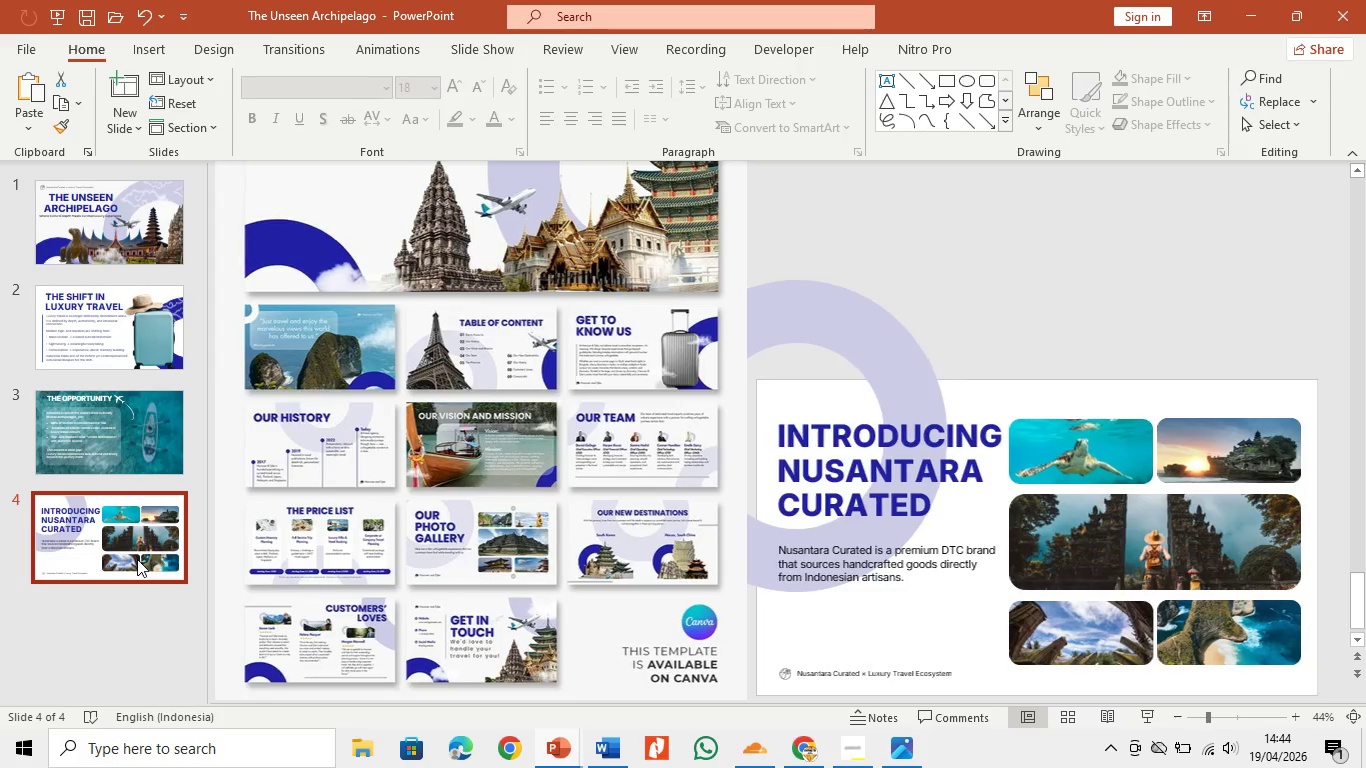 
key(Control+C)
 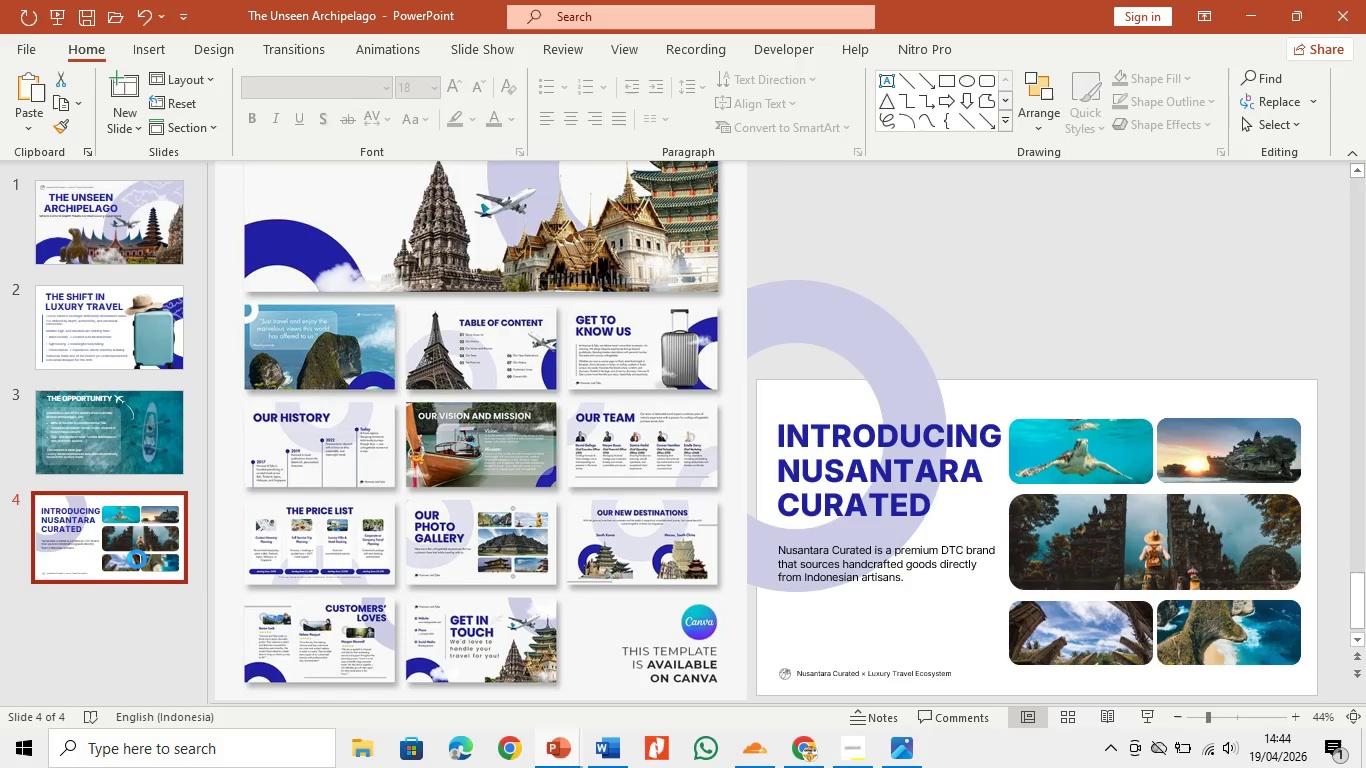 
key(Control+V)
 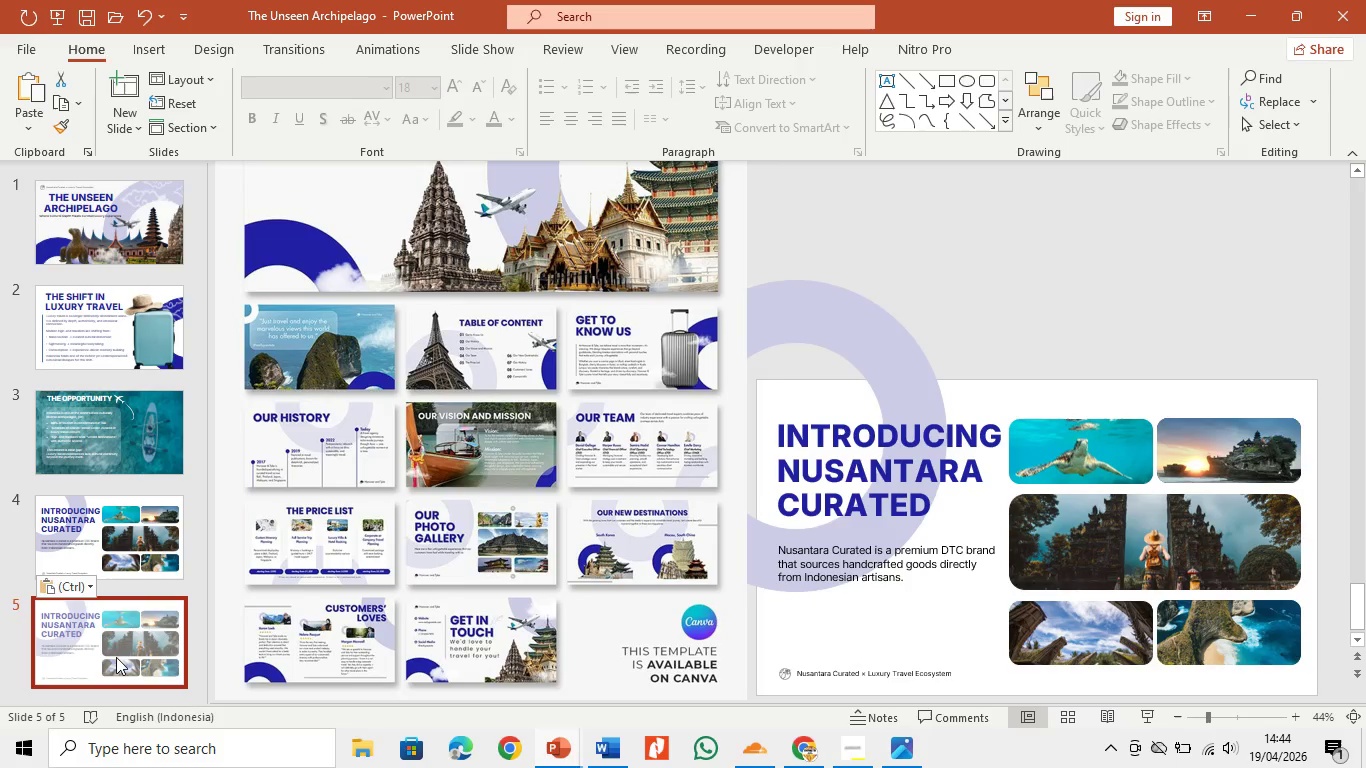 
left_click([118, 666])
 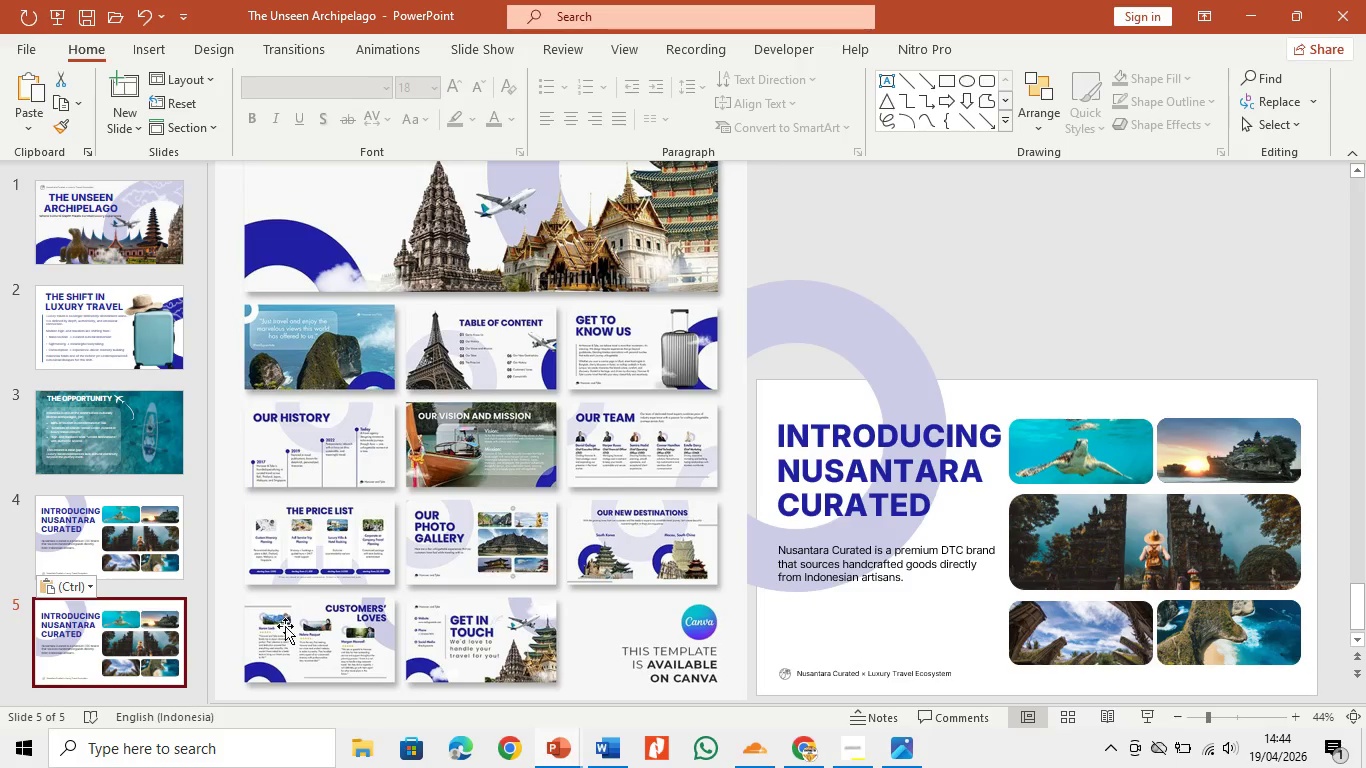 
wait(8.52)
 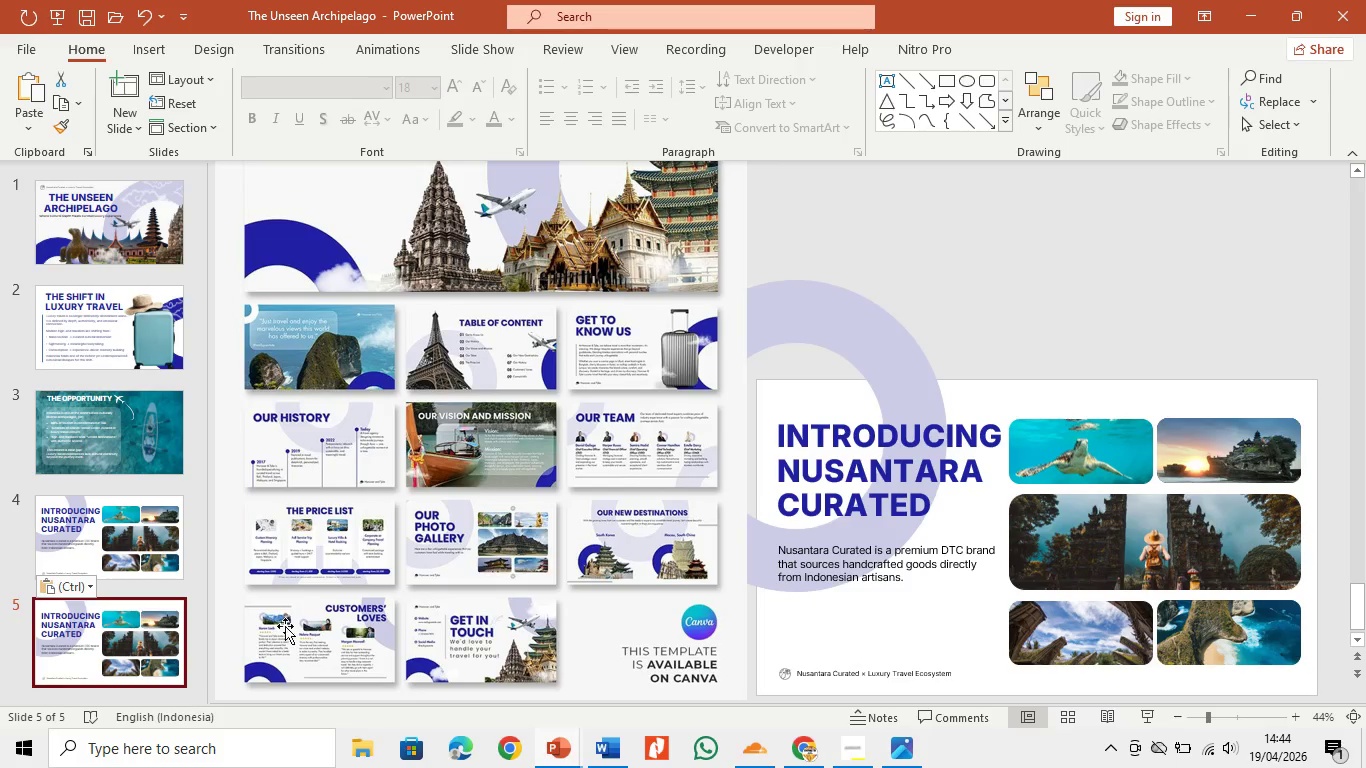 
scroll: coordinate [842, 465], scroll_direction: down, amount: 2.0
 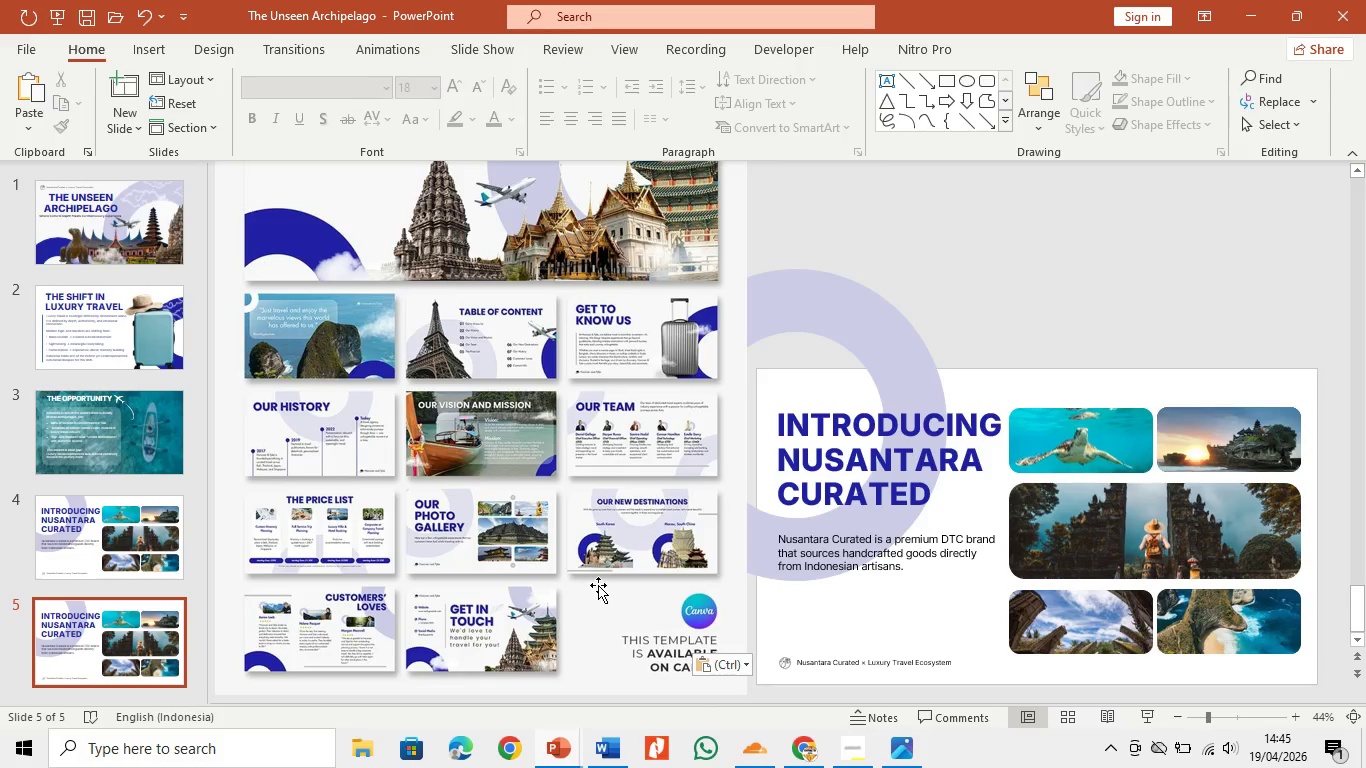 
wait(37.55)
 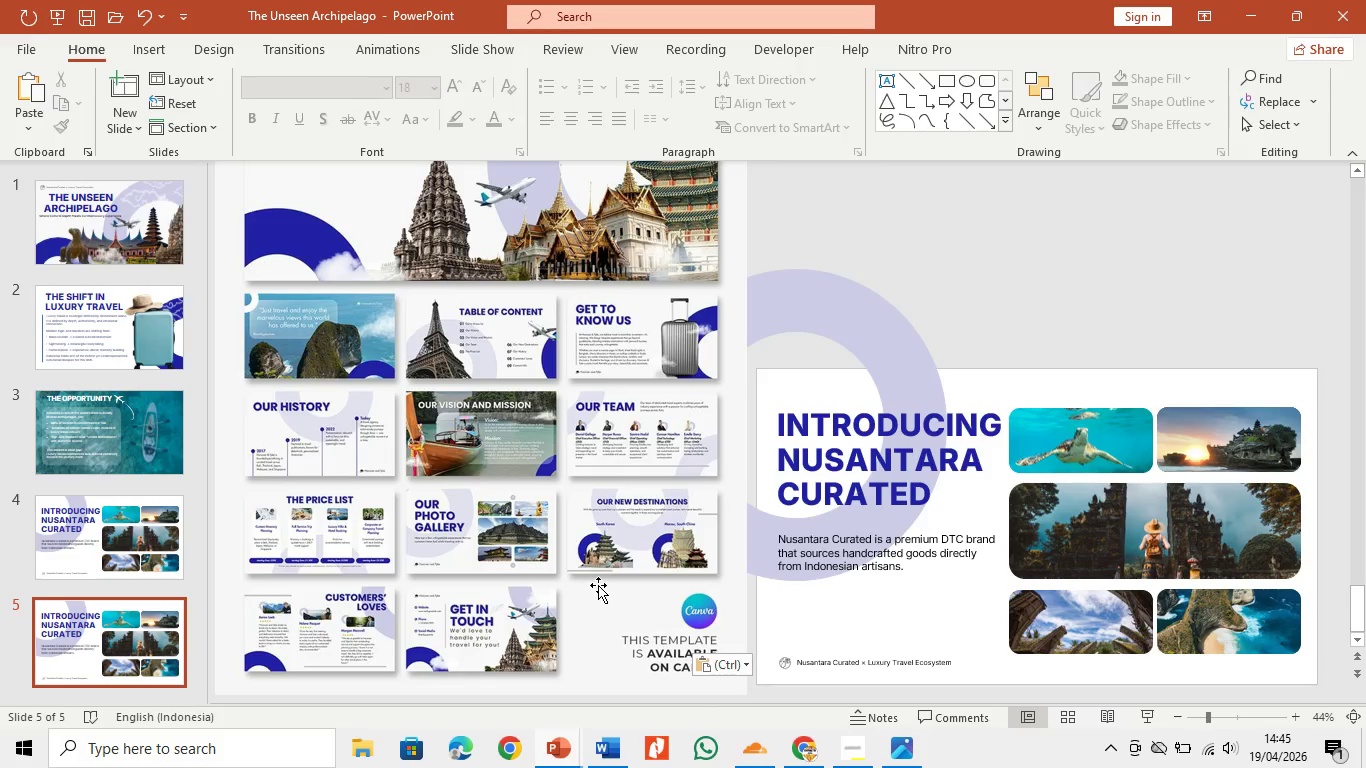 
left_click([796, 756])
 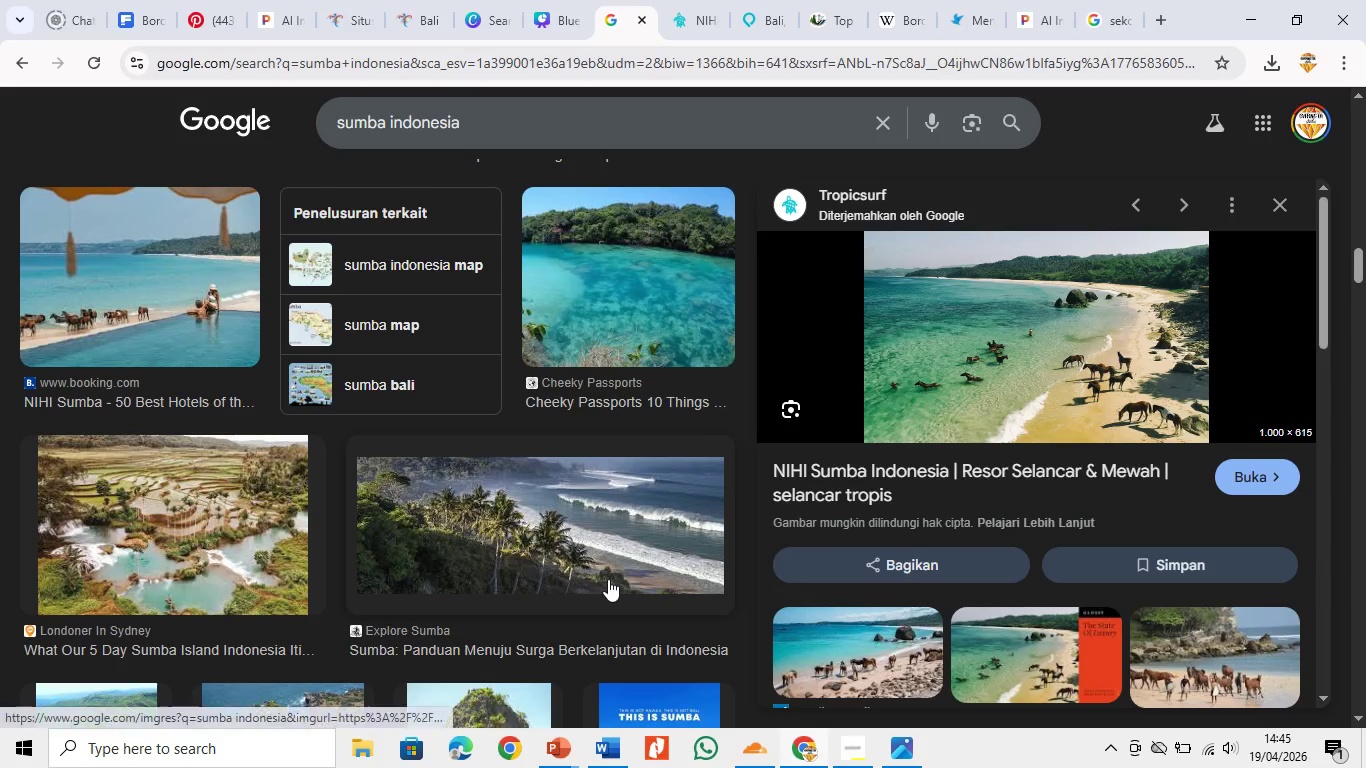 
scroll: coordinate [608, 579], scroll_direction: down, amount: 5.0
 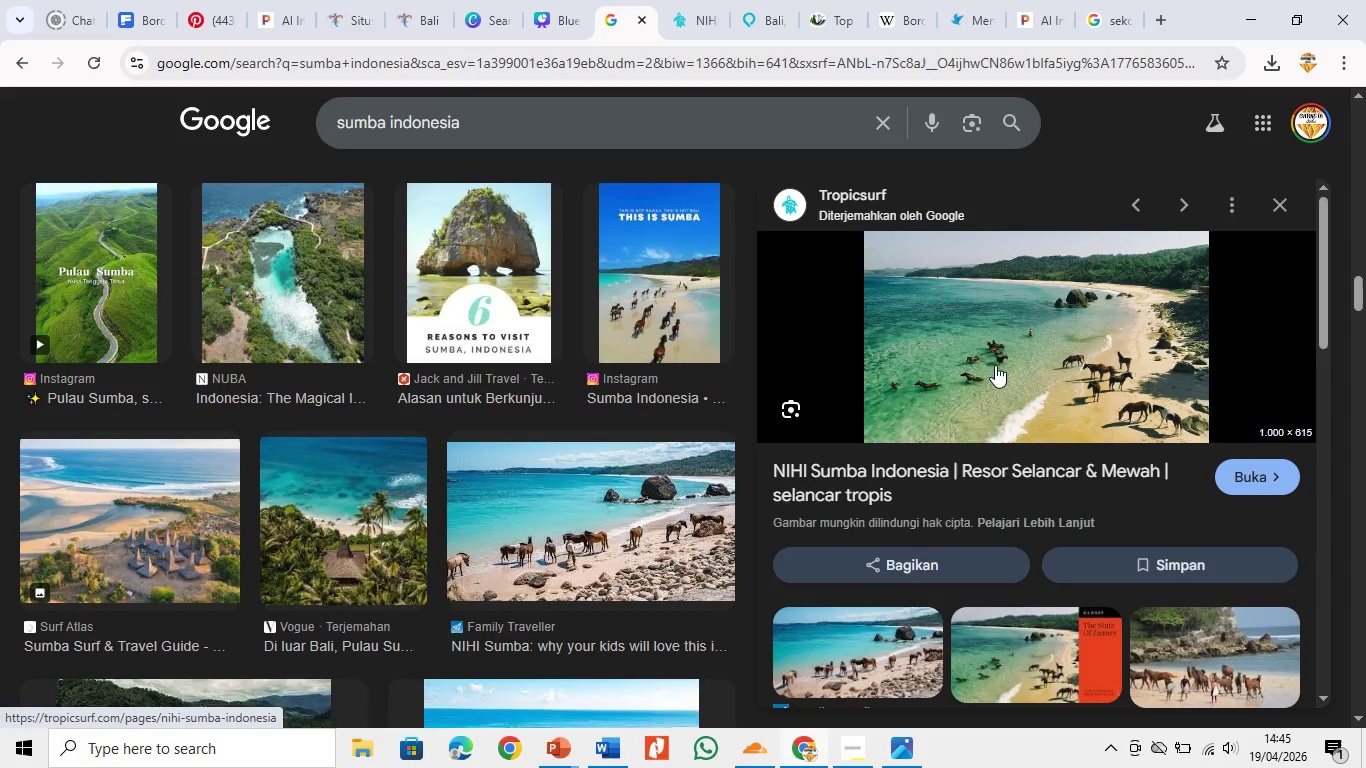 
left_click([1015, 378])
 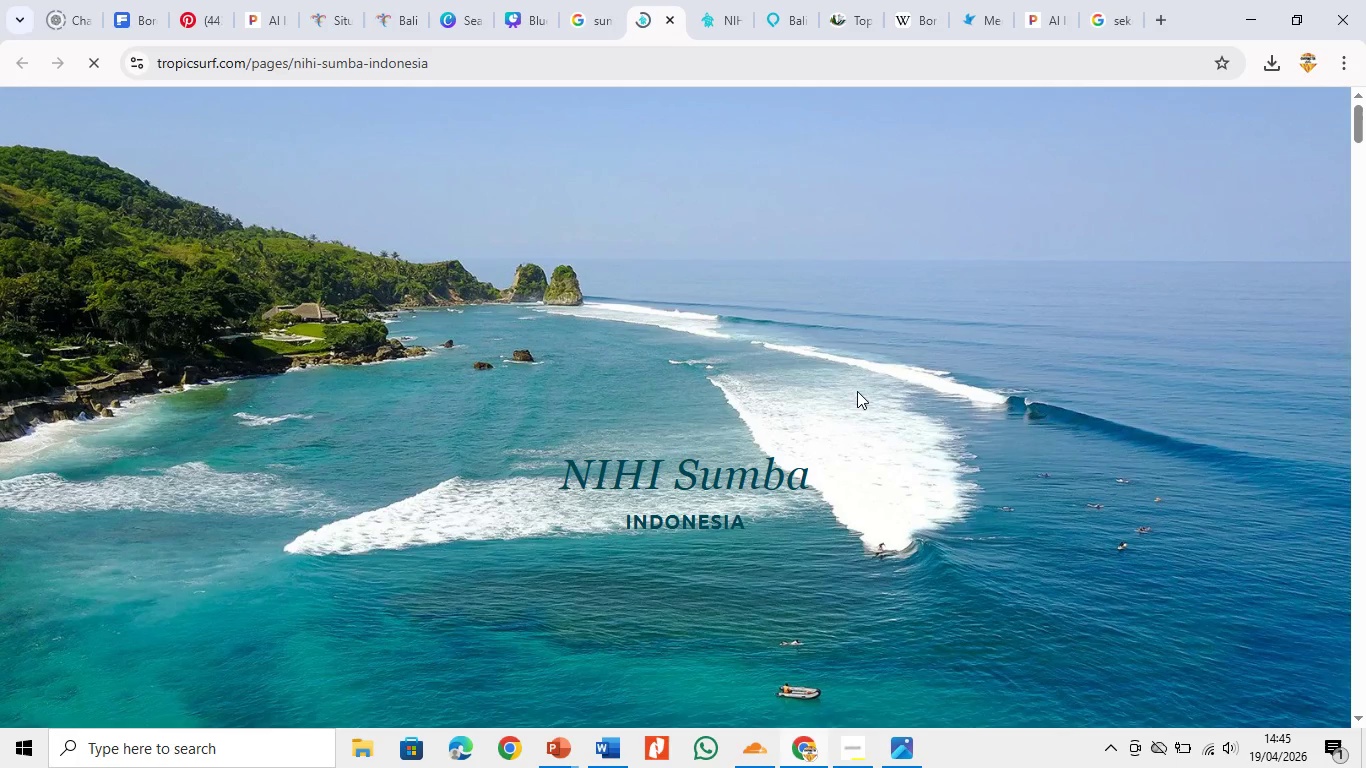 
left_click([664, 16])
 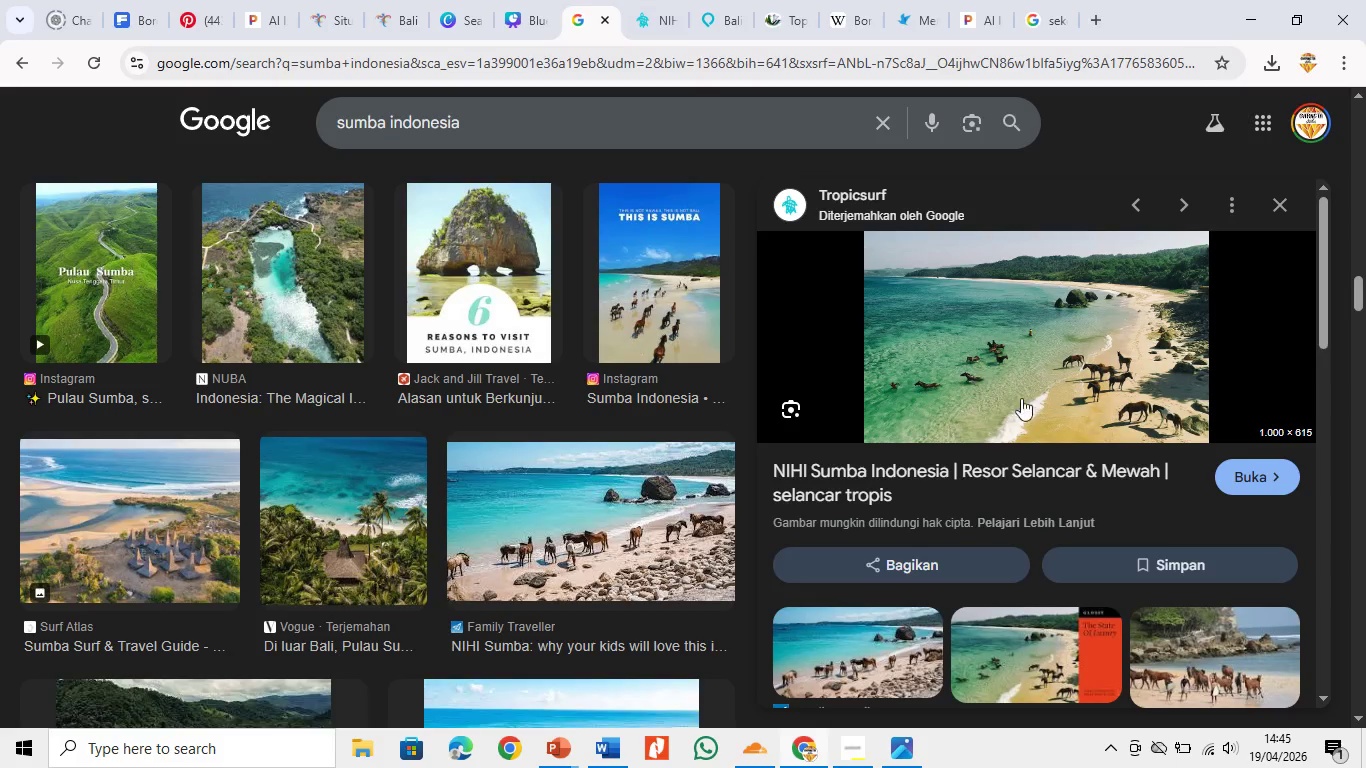 
right_click([1032, 383])
 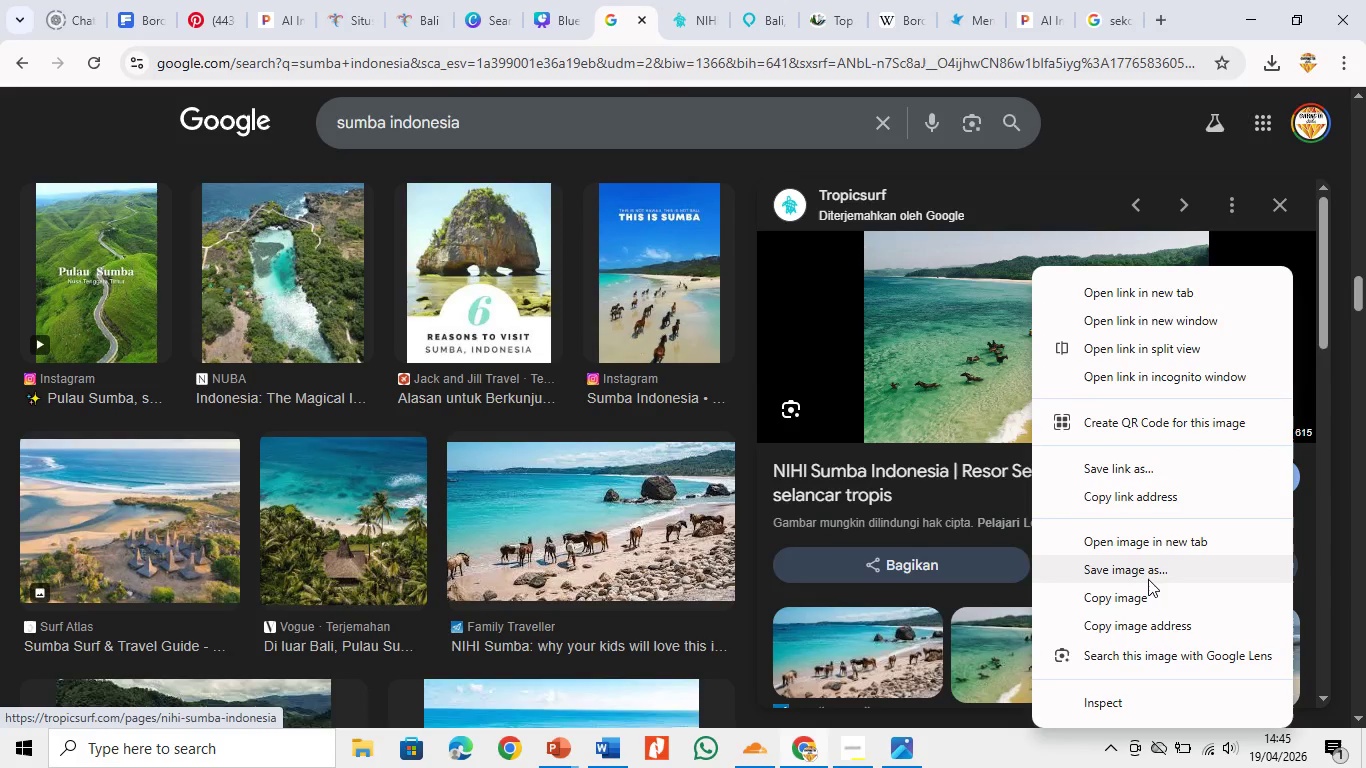 
left_click([1149, 578])
 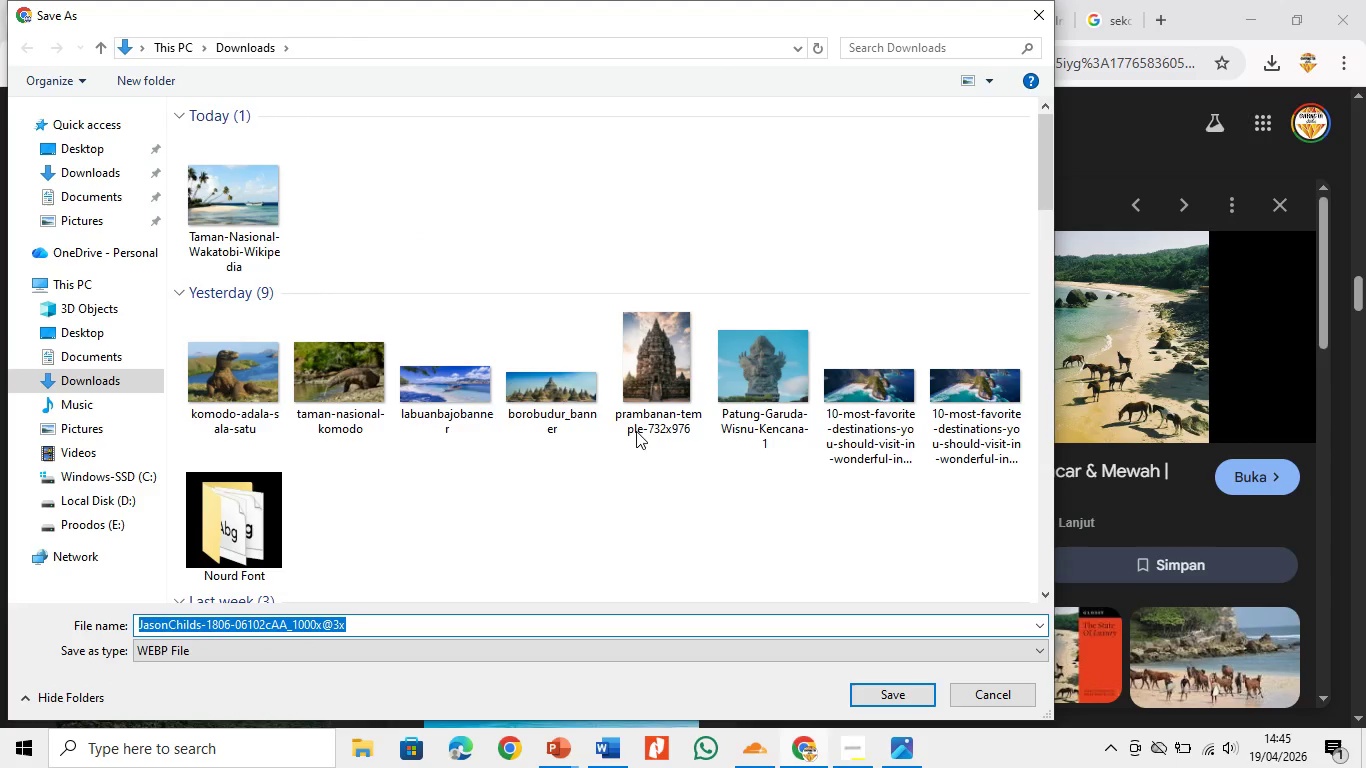 
left_click([117, 172])
 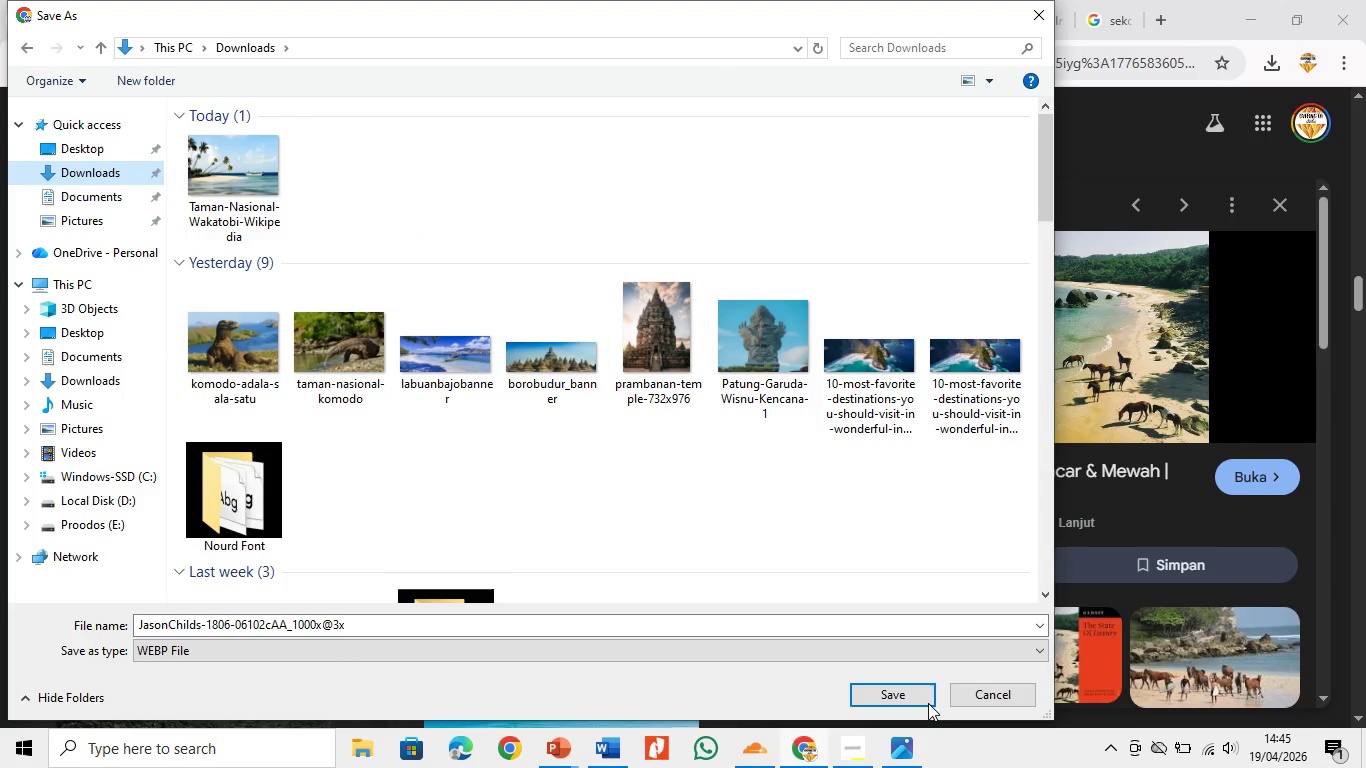 
left_click([910, 700])
 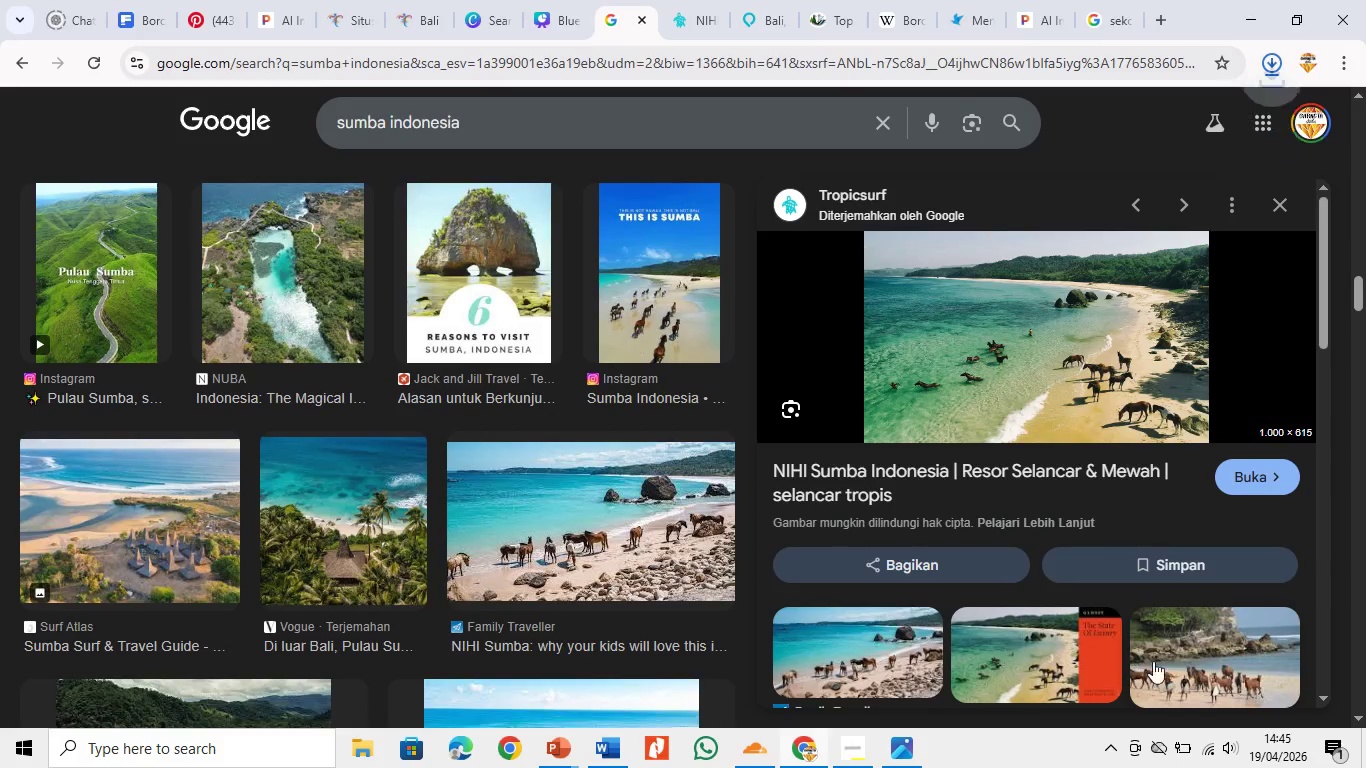 
left_click([1176, 655])
 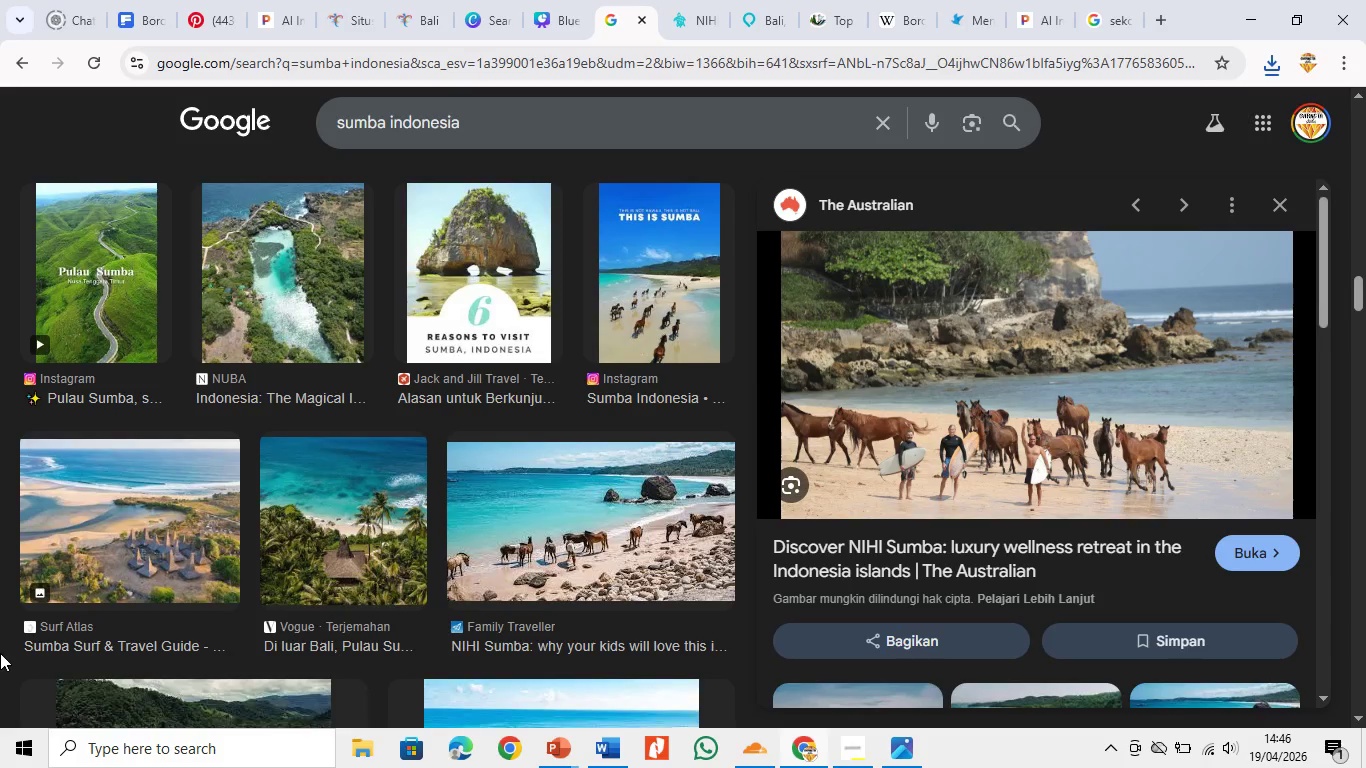 
wait(21.86)
 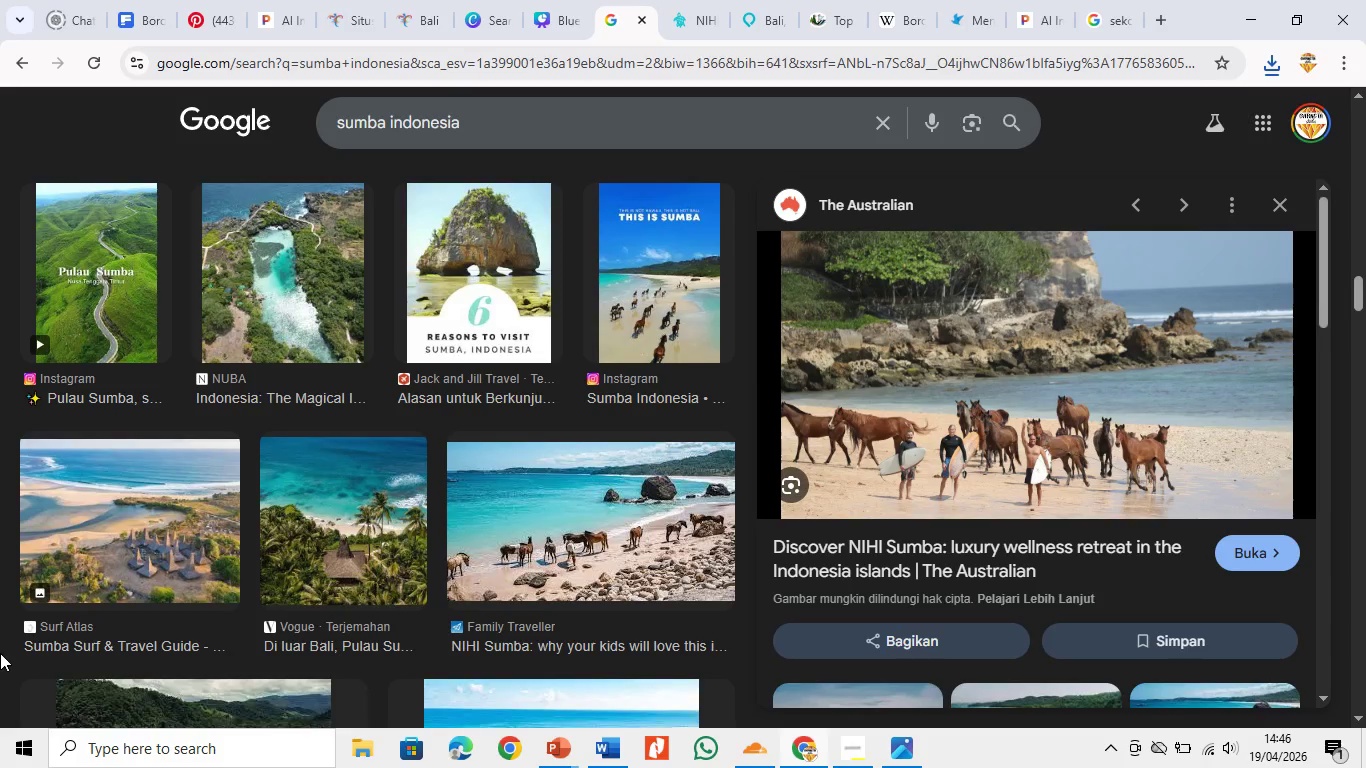 
right_click([915, 385])
 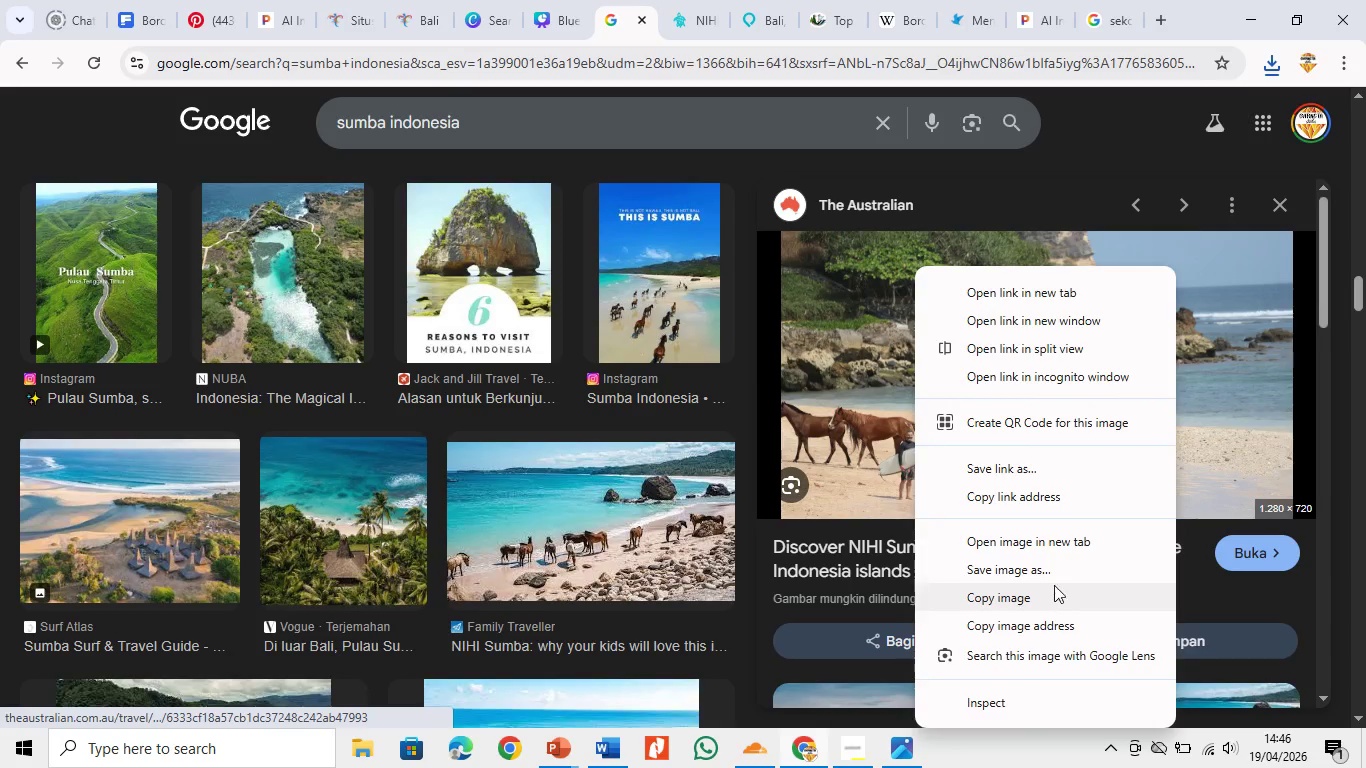 
left_click([1054, 572])
 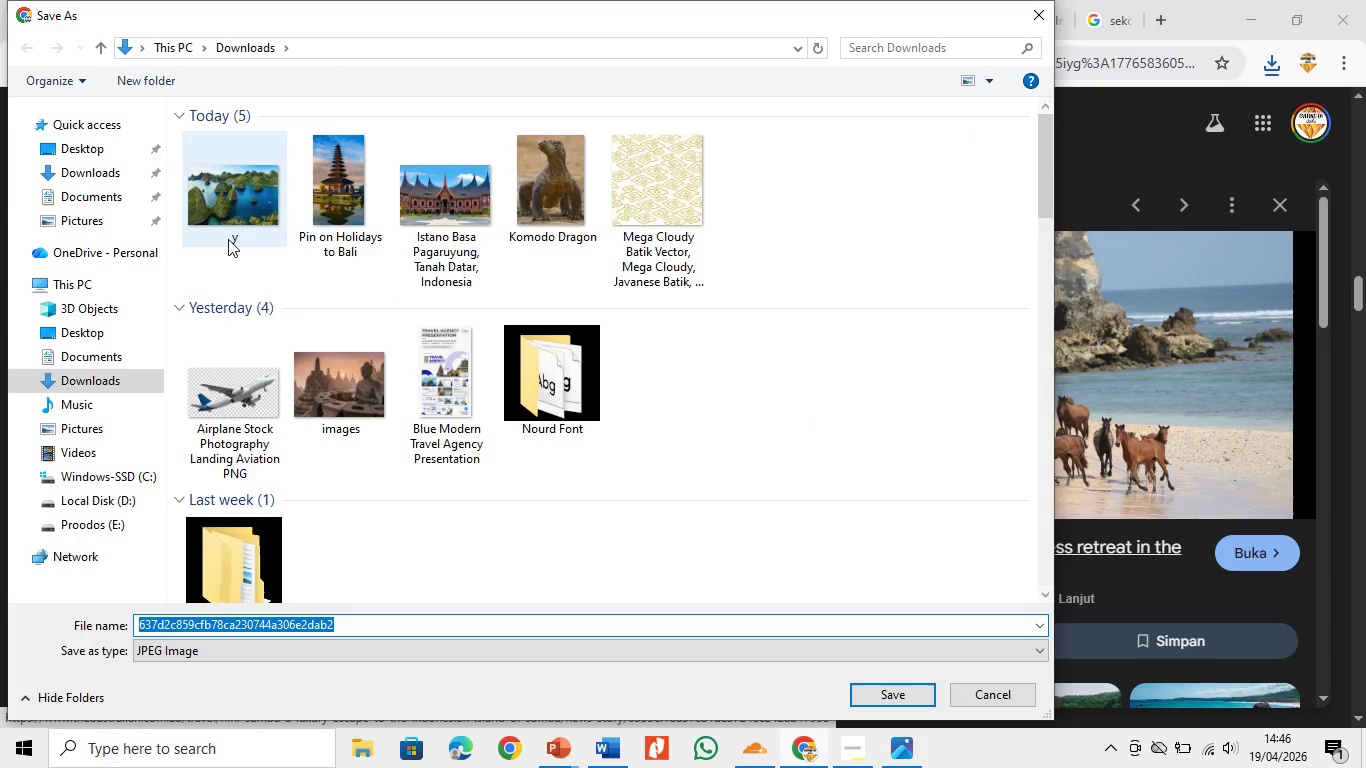 
left_click([101, 175])
 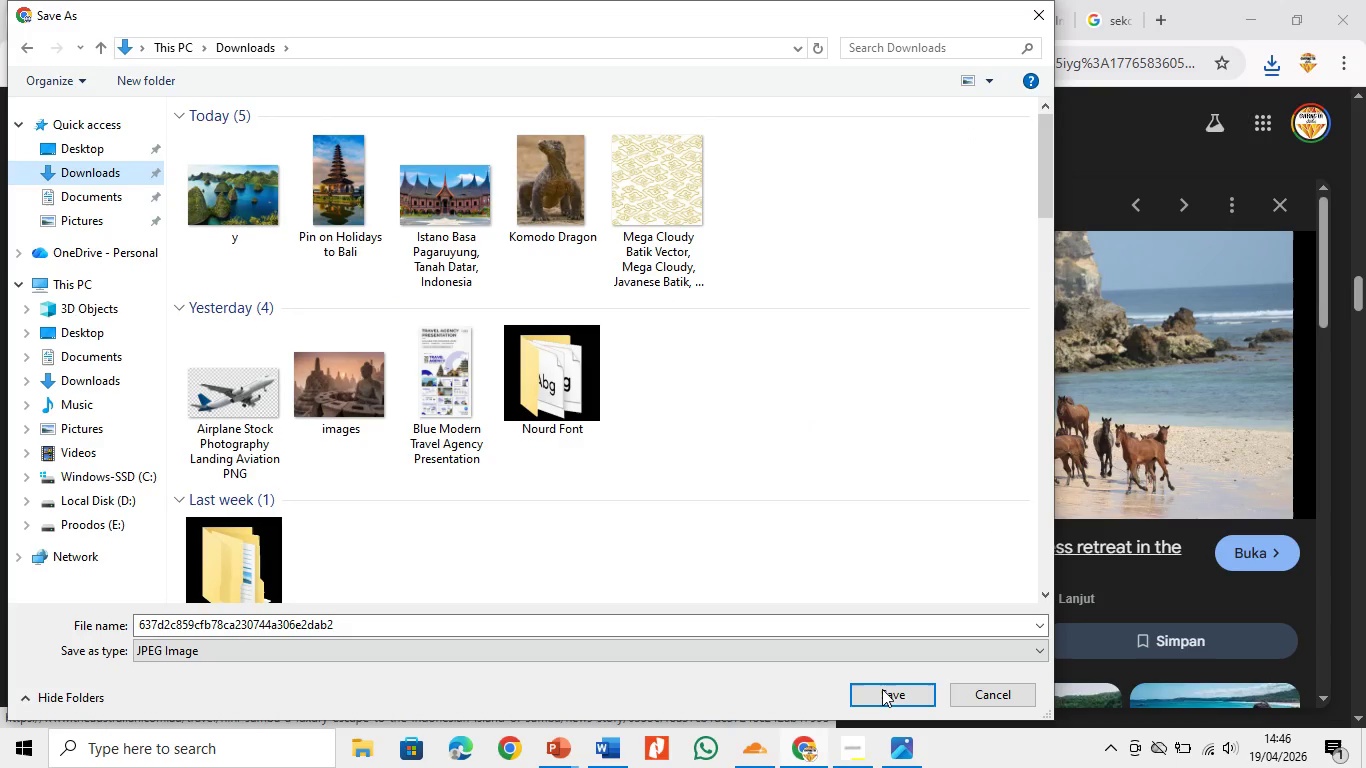 
left_click([885, 697])
 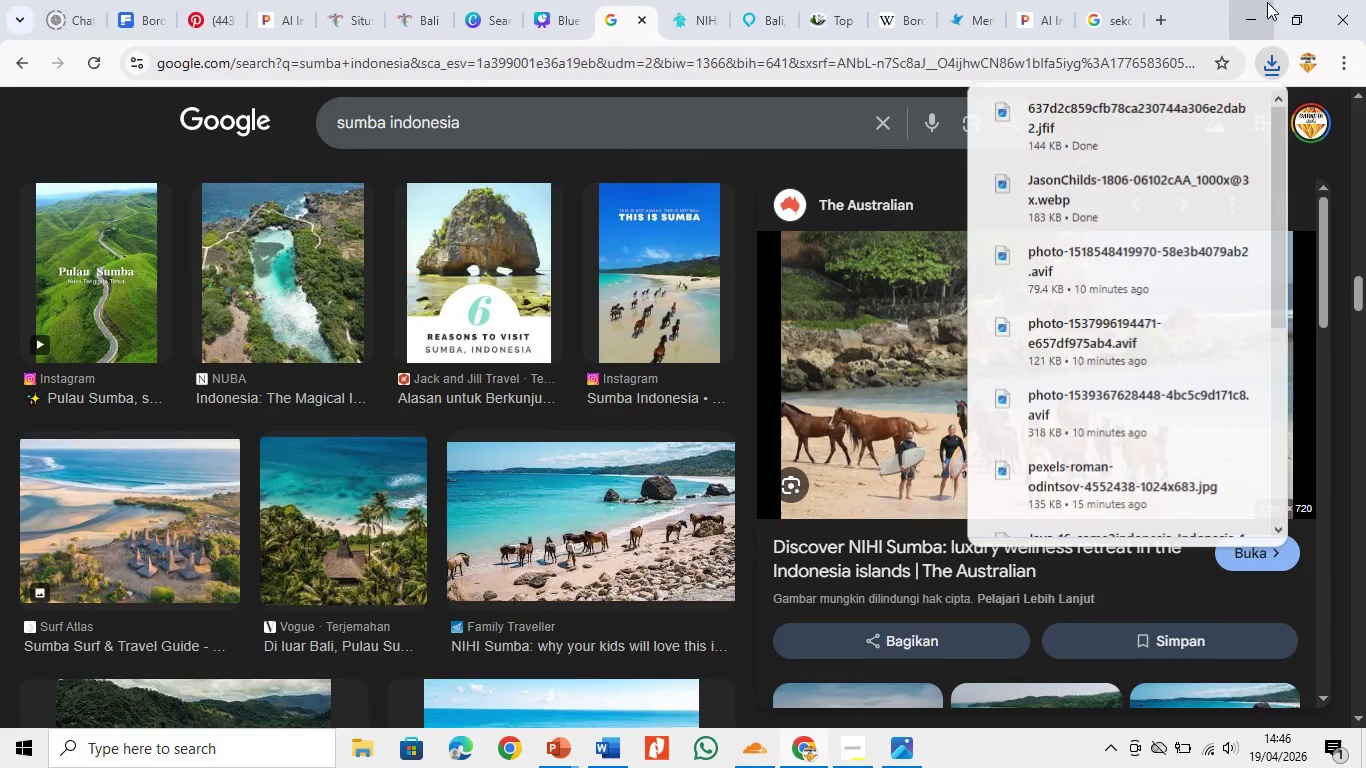 
left_click([1263, 3])
 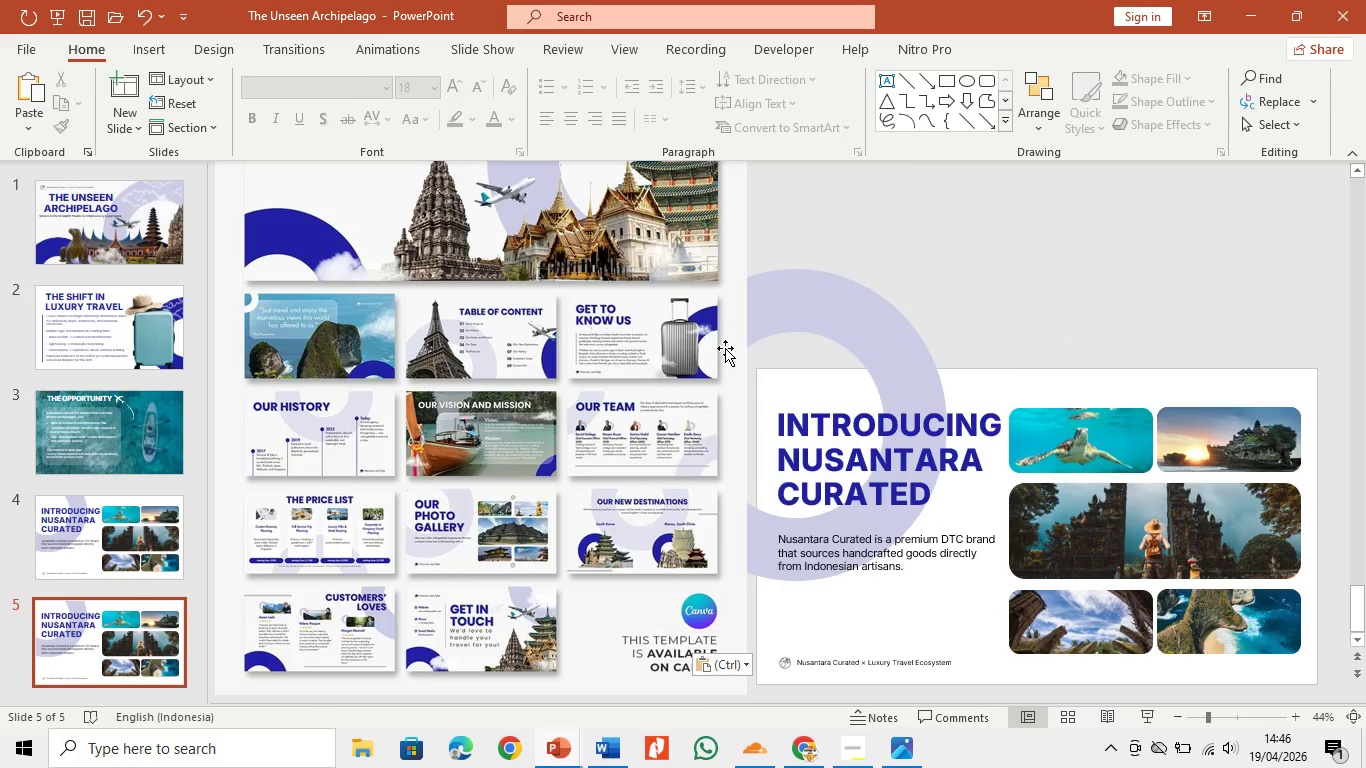 
left_click([512, 357])
 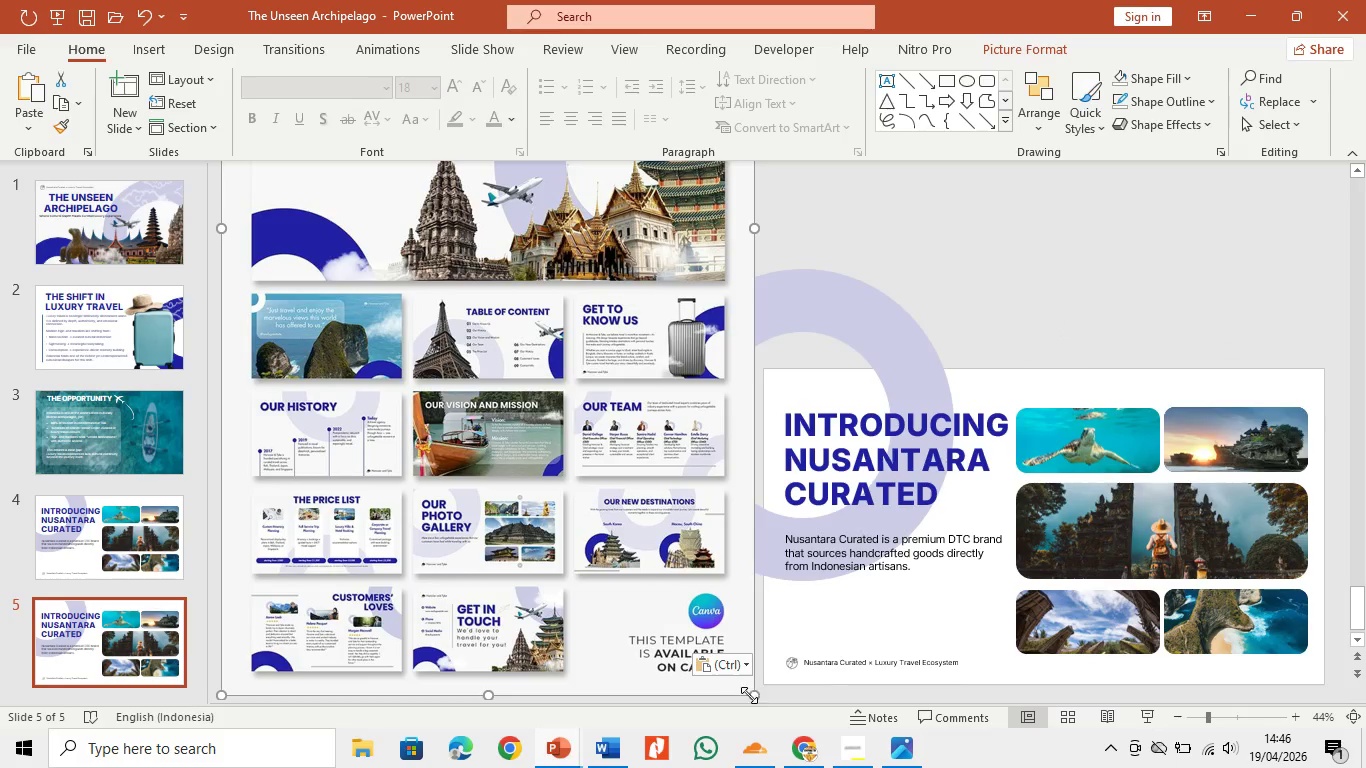 
left_click_drag(start_coordinate=[753, 694], to_coordinate=[635, 571])
 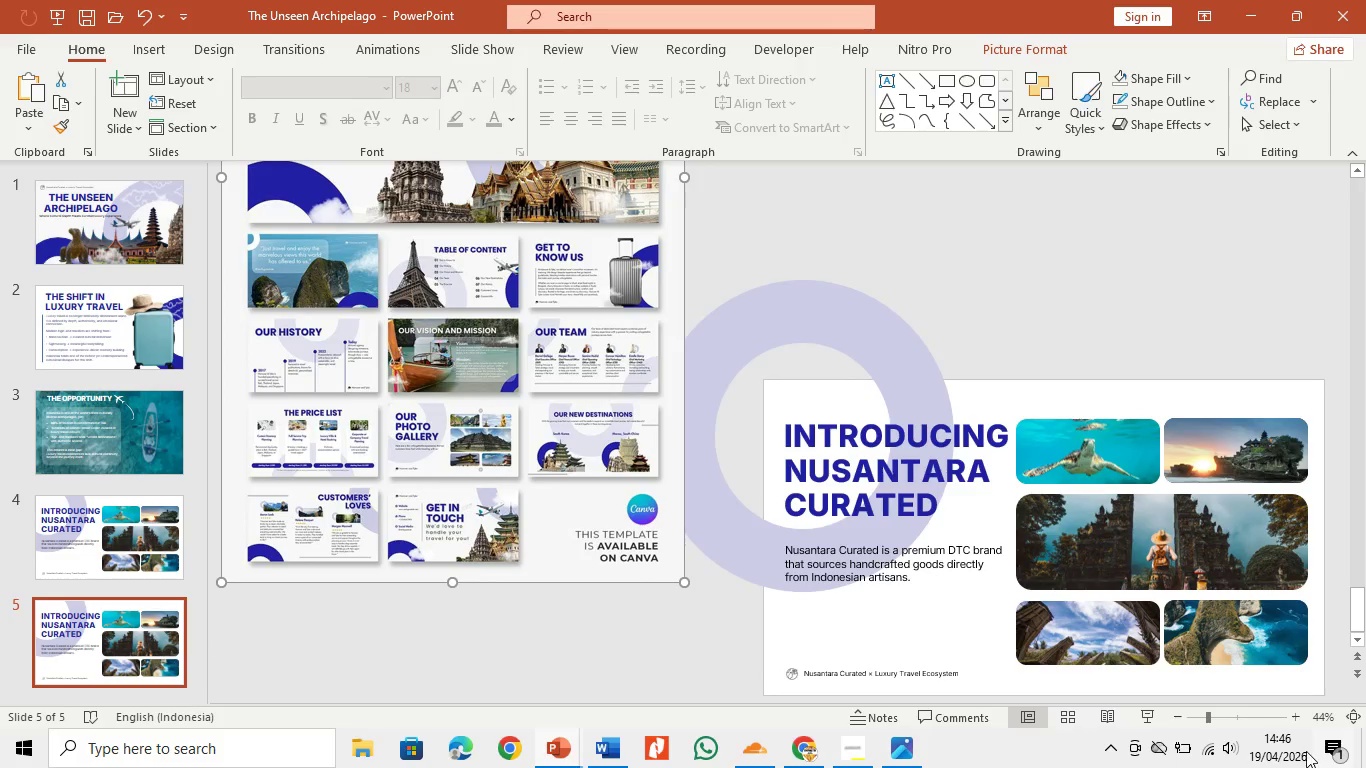 
left_click([1238, 716])
 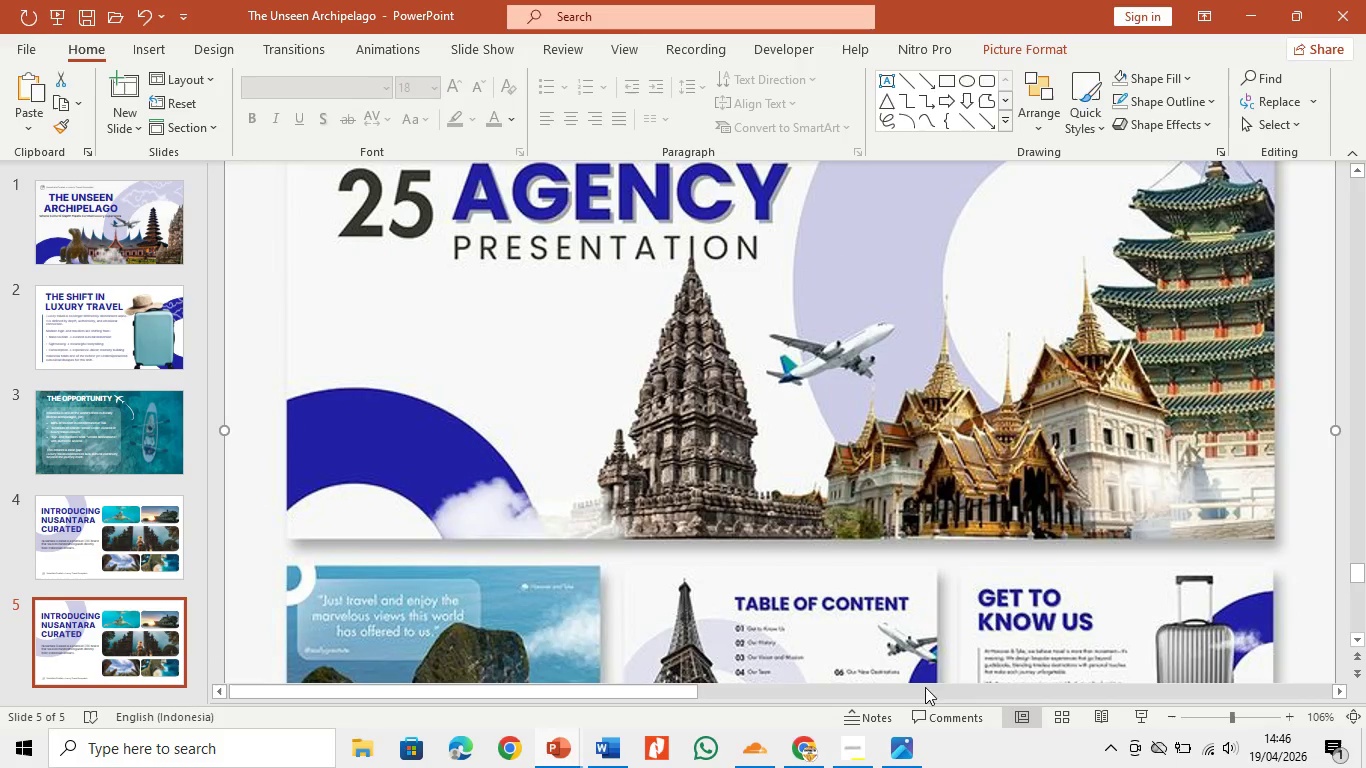 
left_click_drag(start_coordinate=[661, 693], to_coordinate=[1040, 697])
 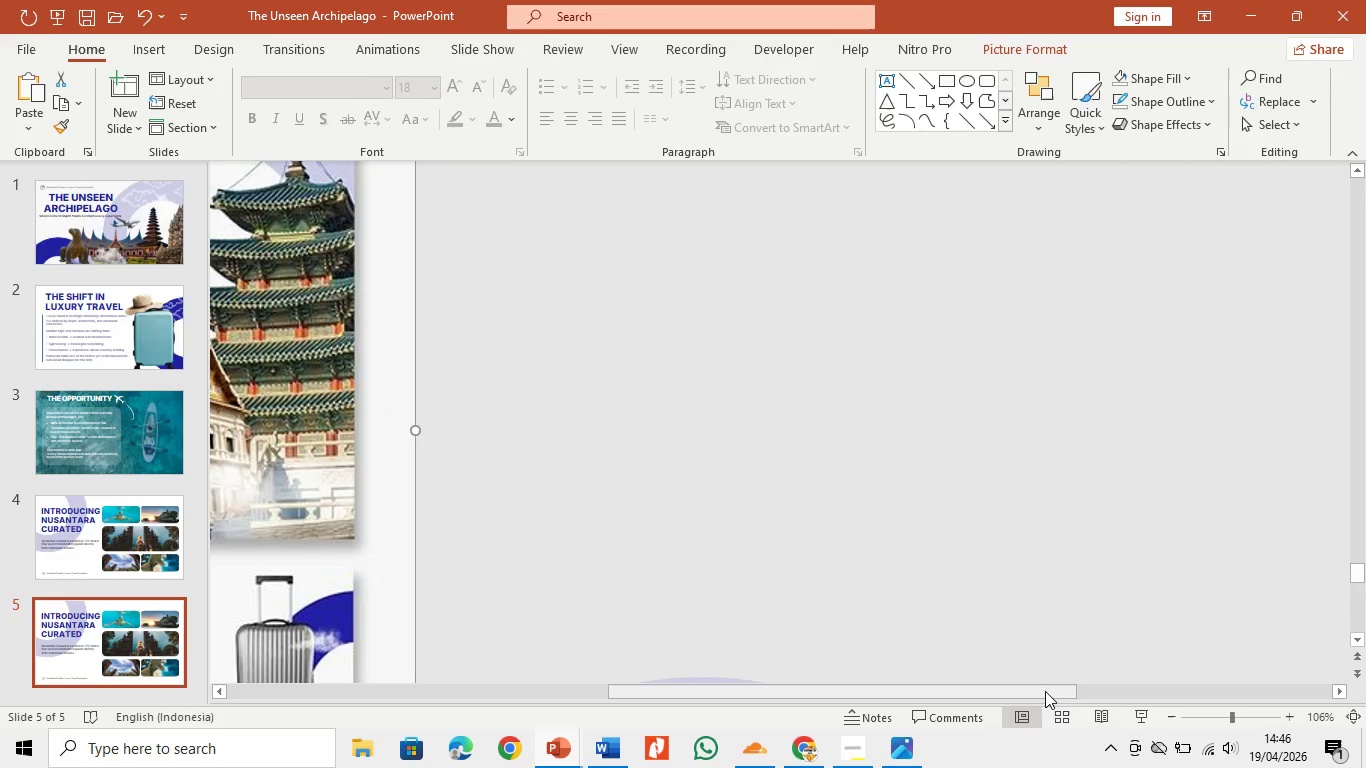 
left_click_drag(start_coordinate=[1045, 691], to_coordinate=[1077, 682])
 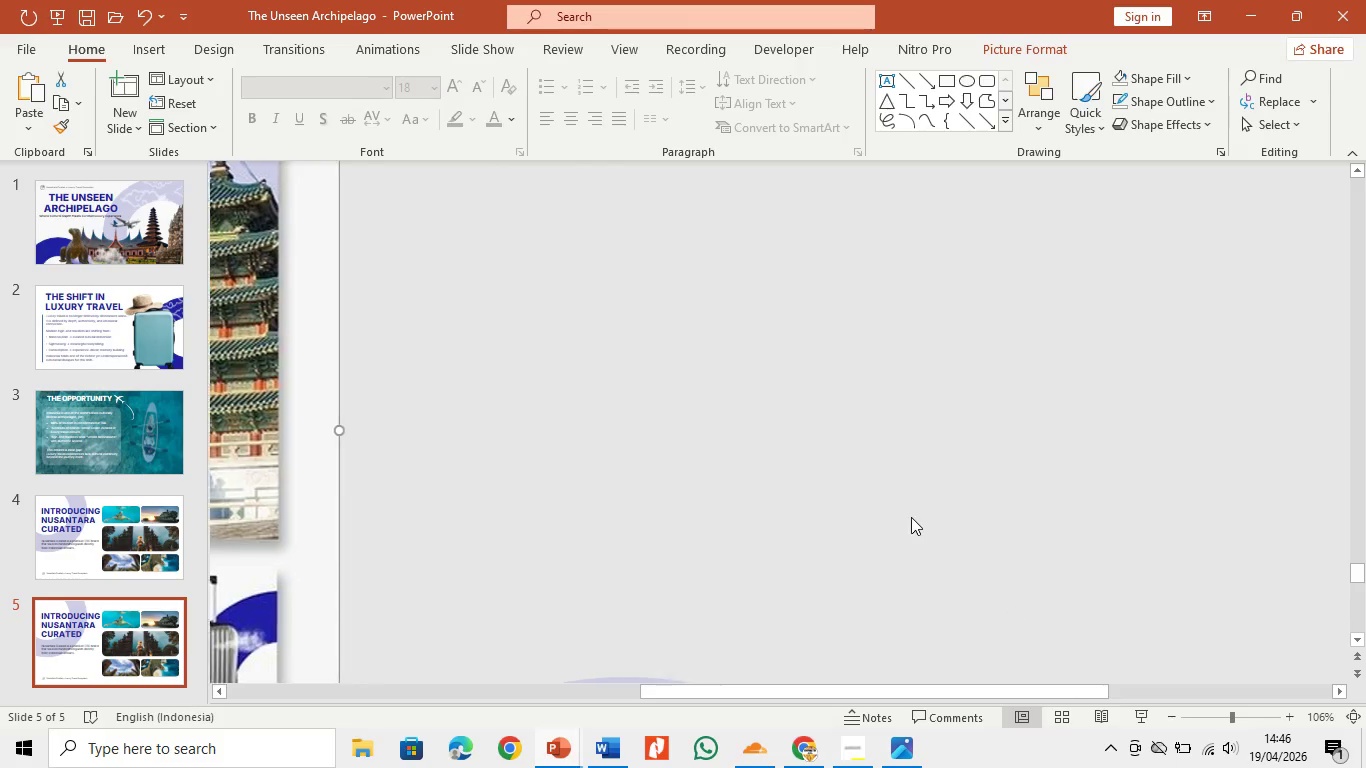 
scroll: coordinate [1005, 647], scroll_direction: down, amount: 27.0
 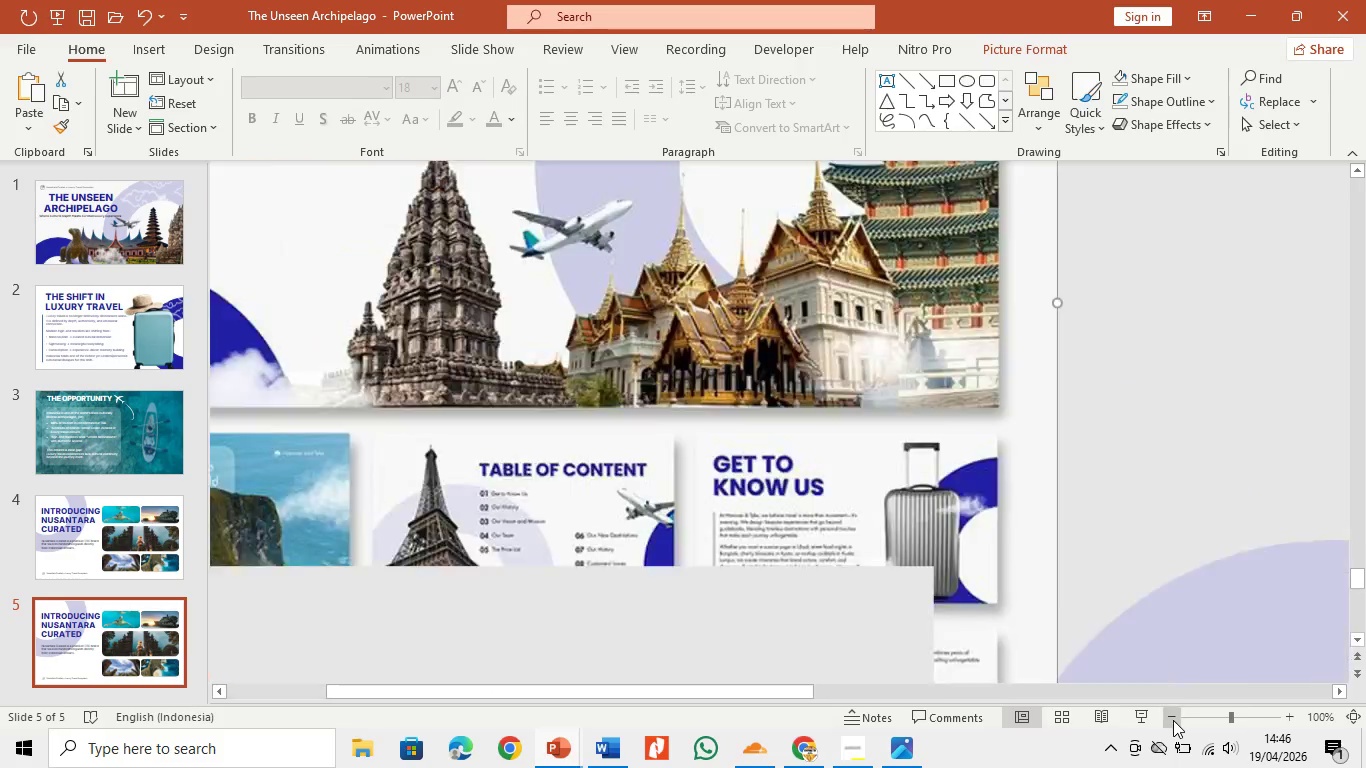 
double_click([1173, 720])
 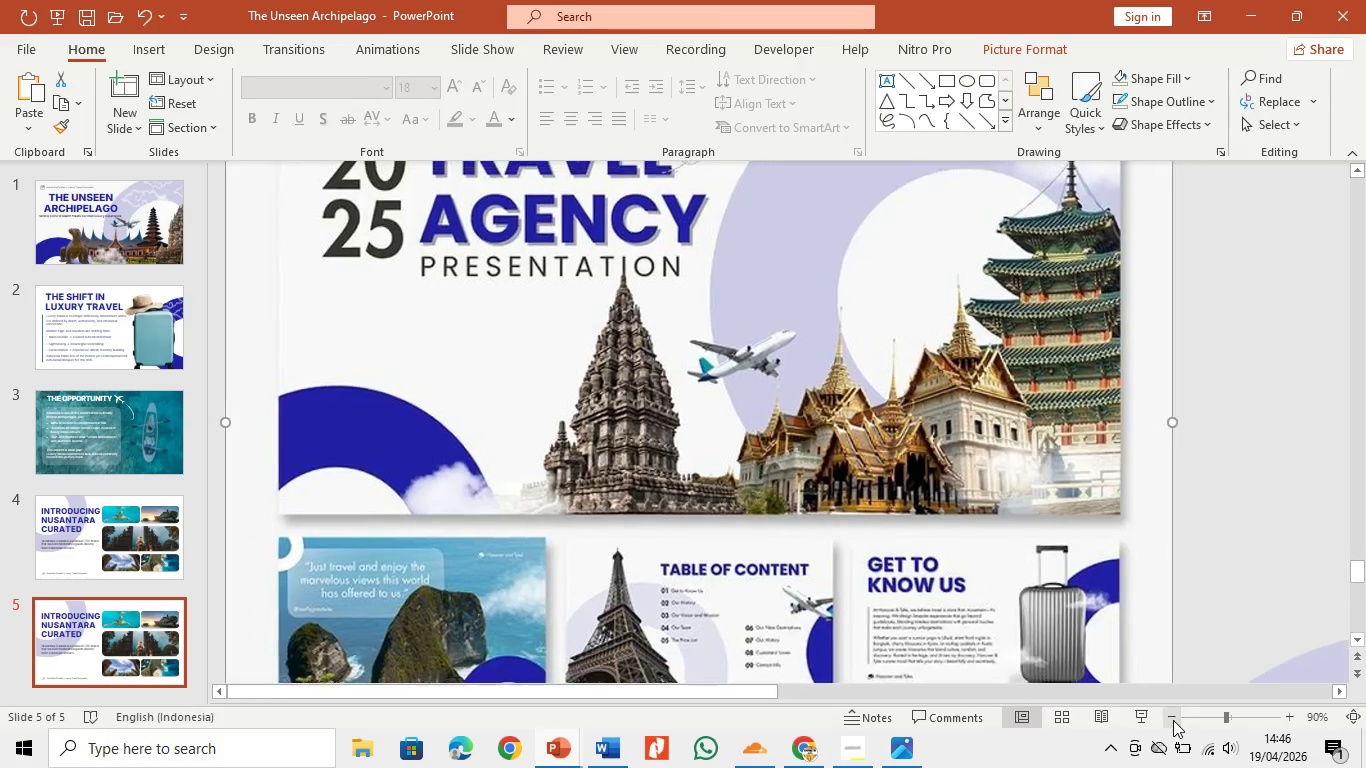 
triple_click([1173, 720])
 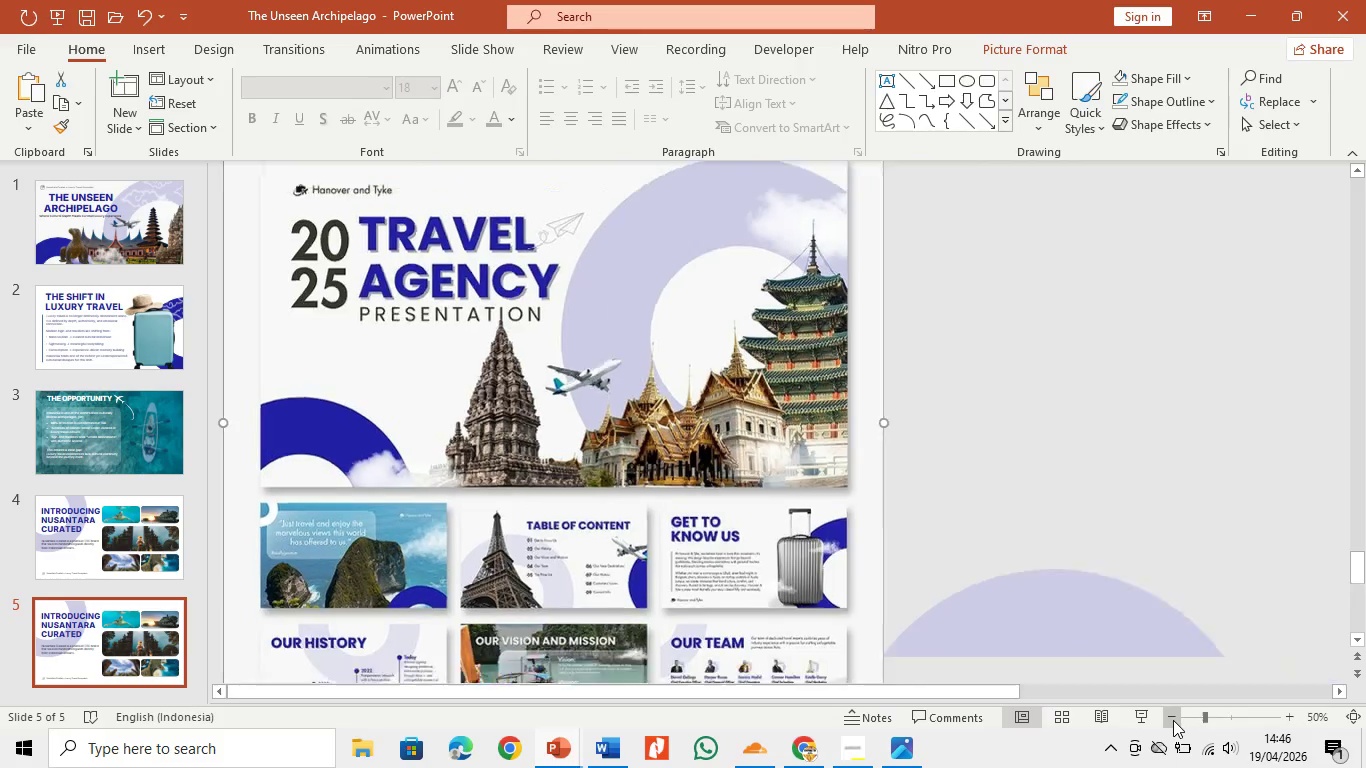 
triple_click([1173, 720])
 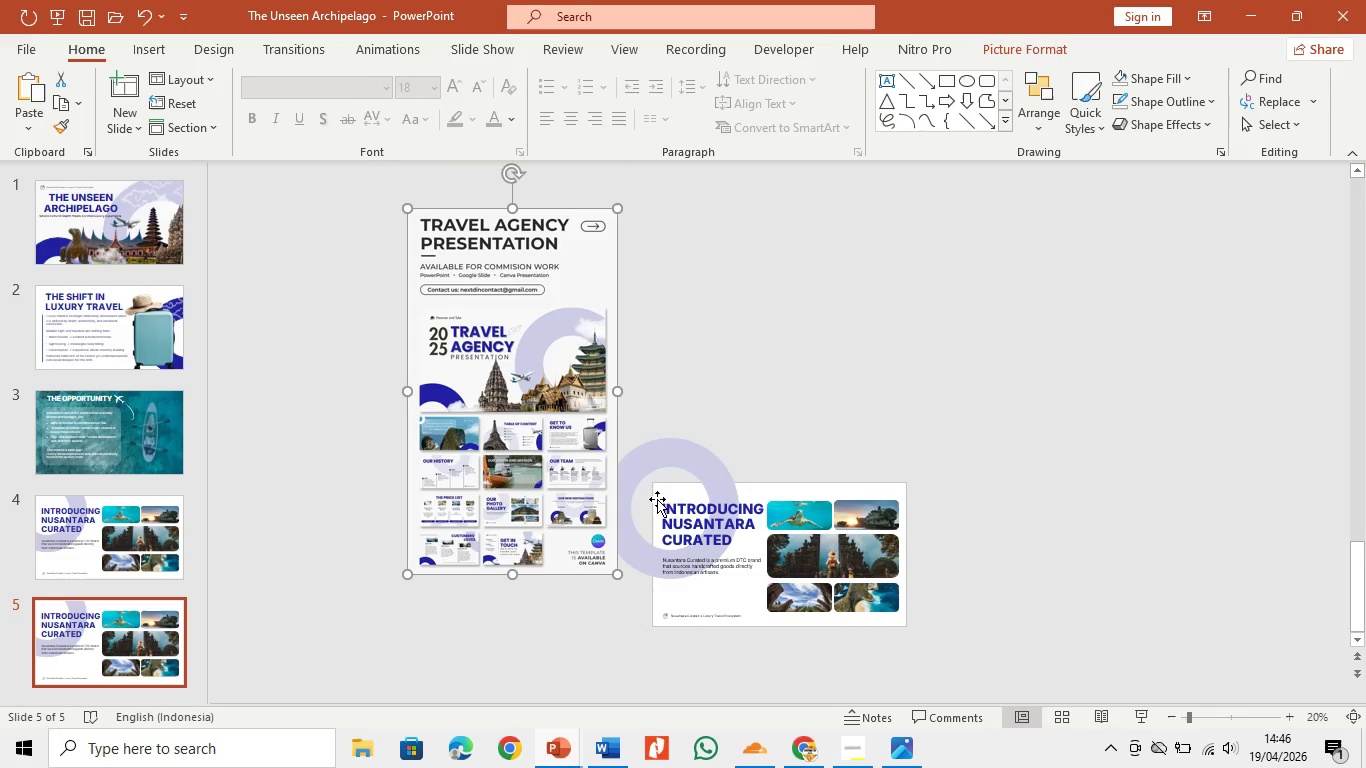 
left_click([583, 469])
 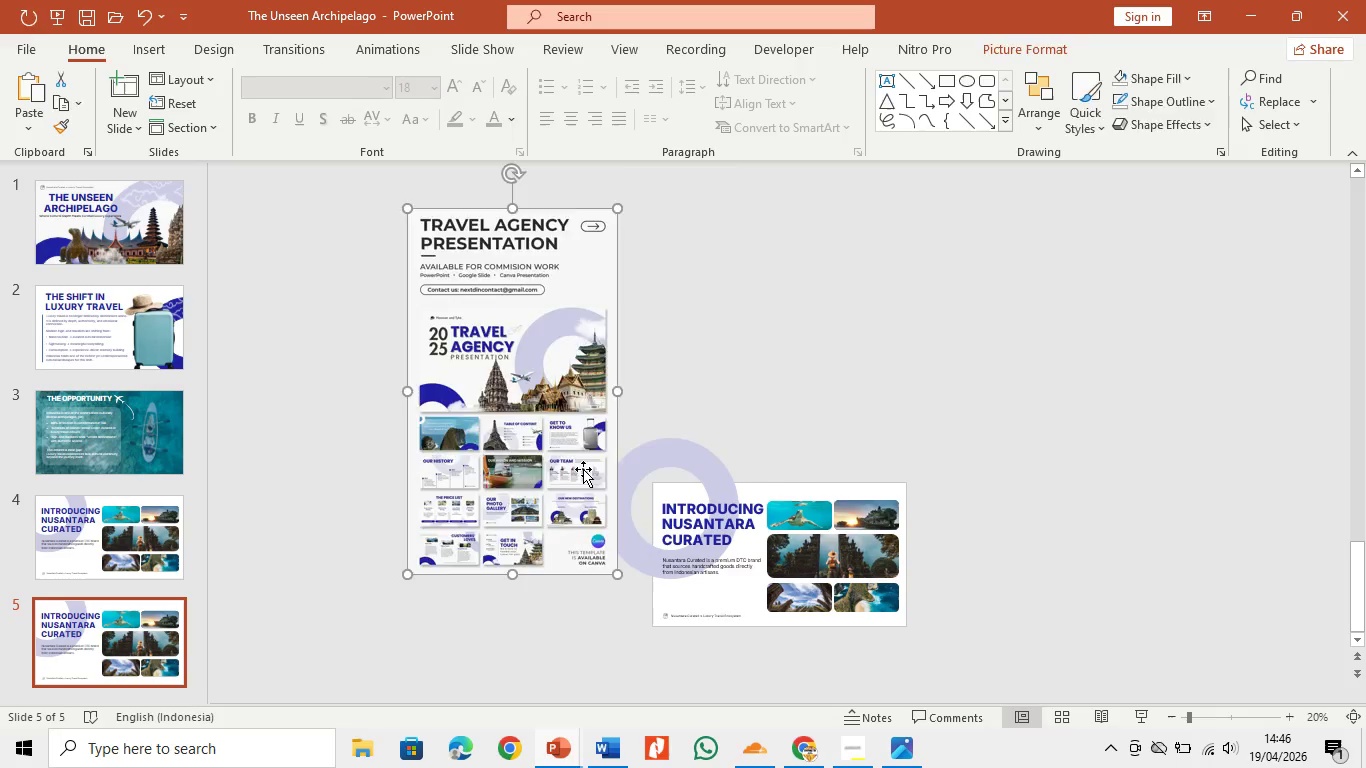 
key(Backspace)
 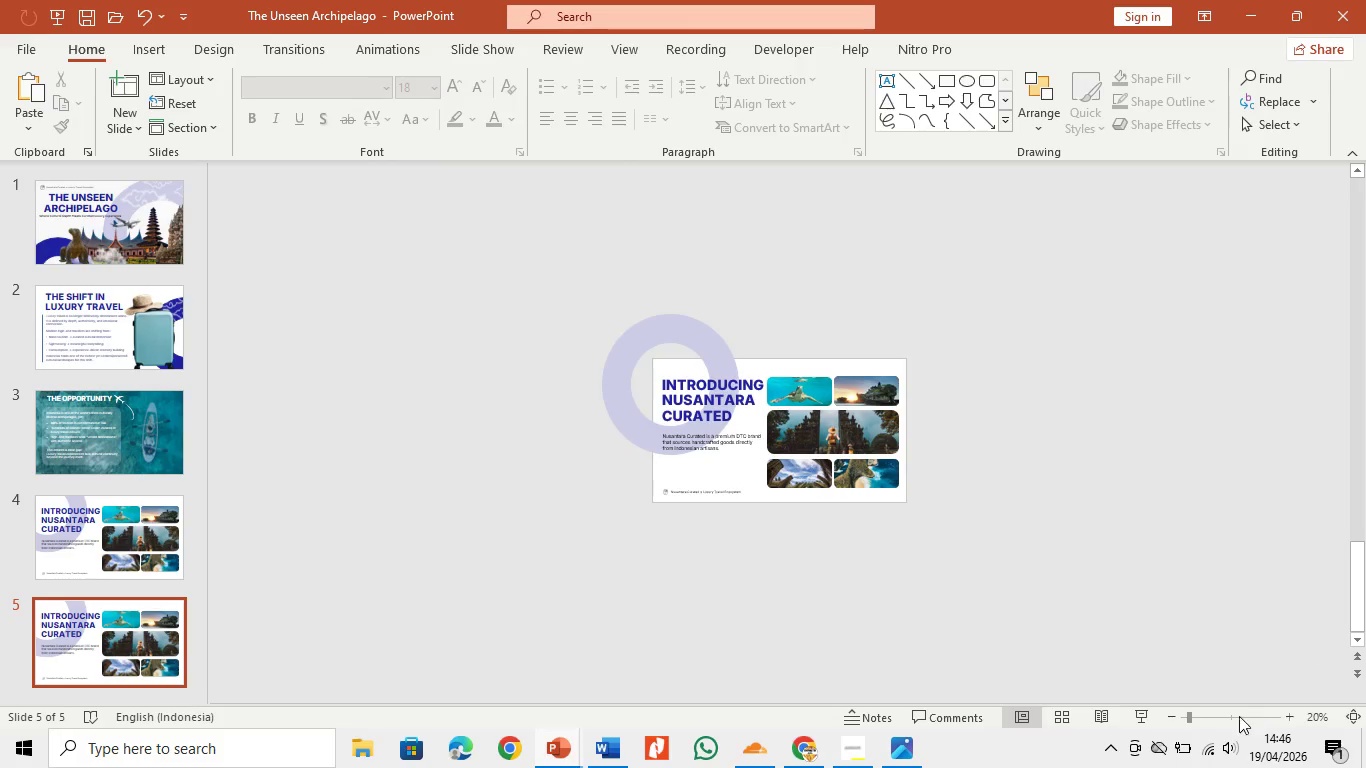 
left_click([1225, 720])
 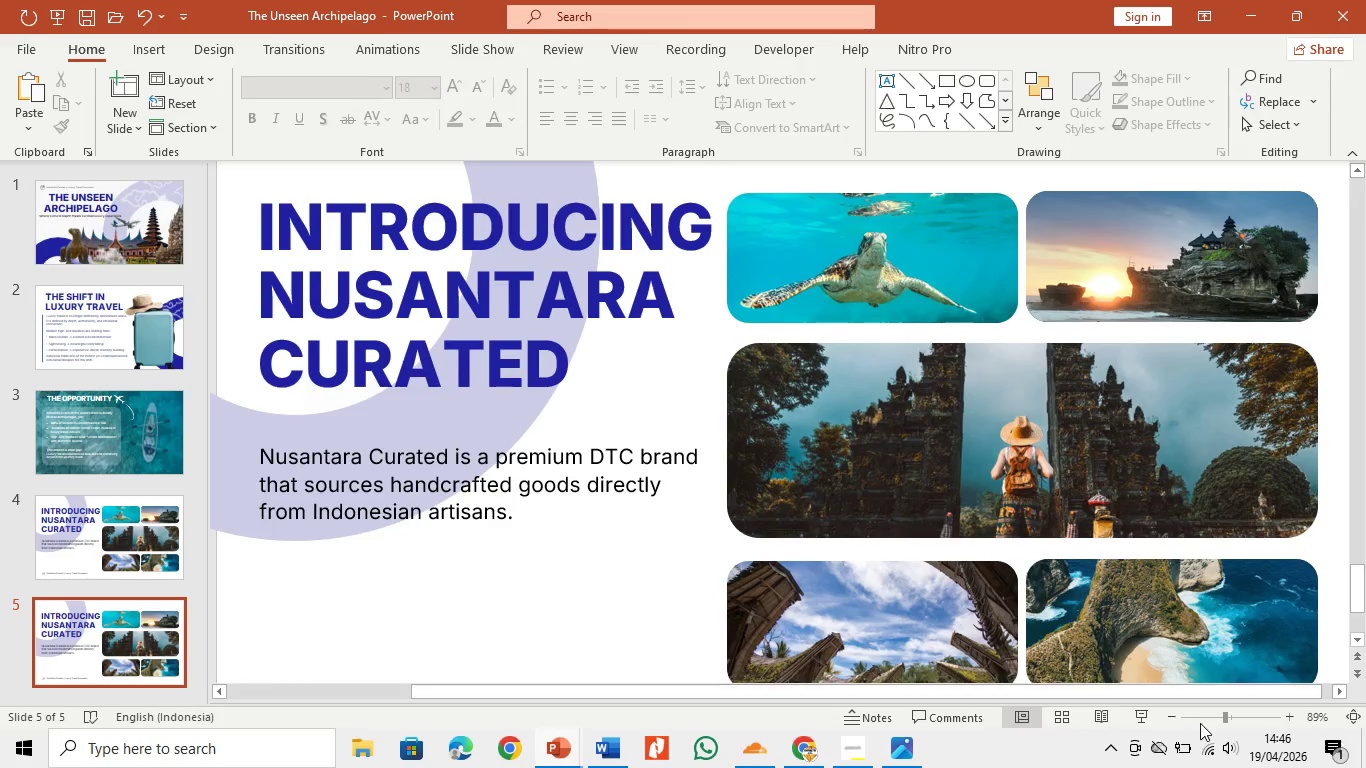 
double_click([1177, 716])
 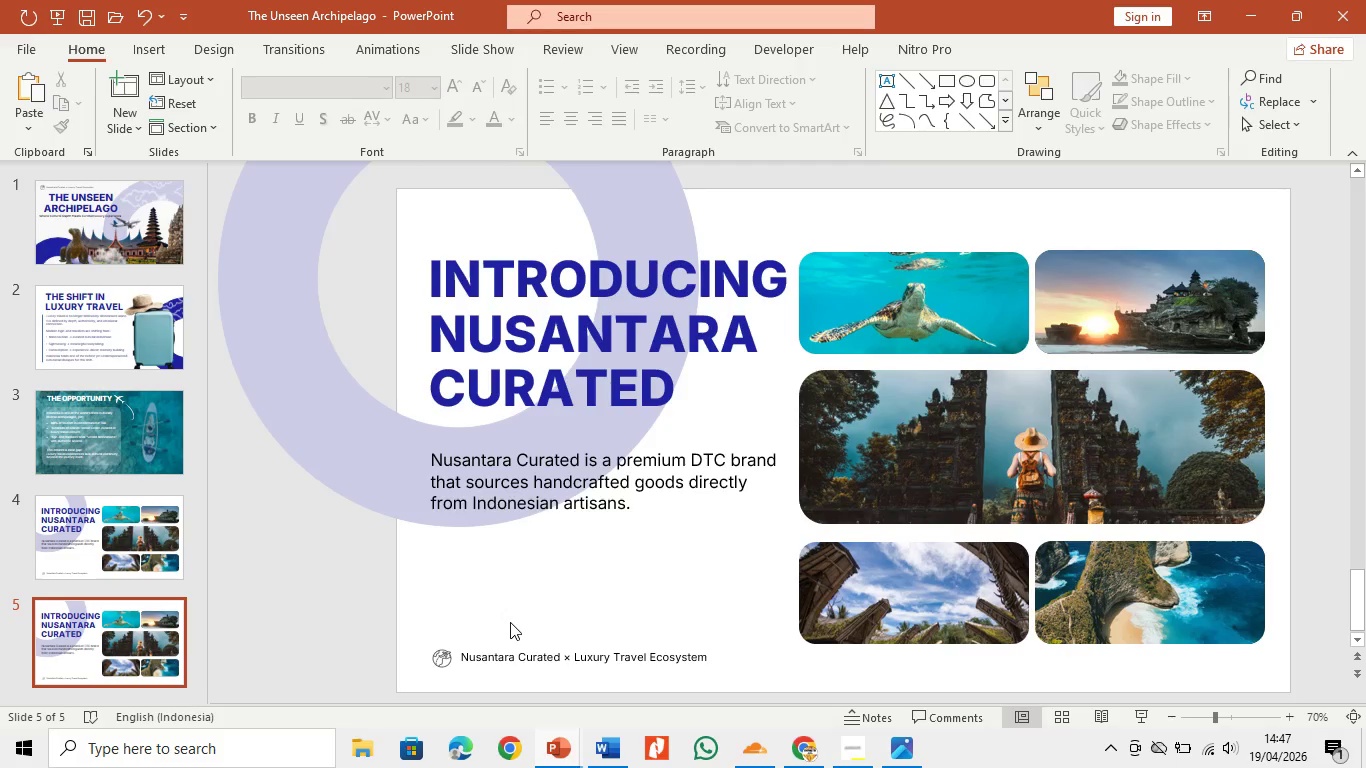 
wait(29.45)
 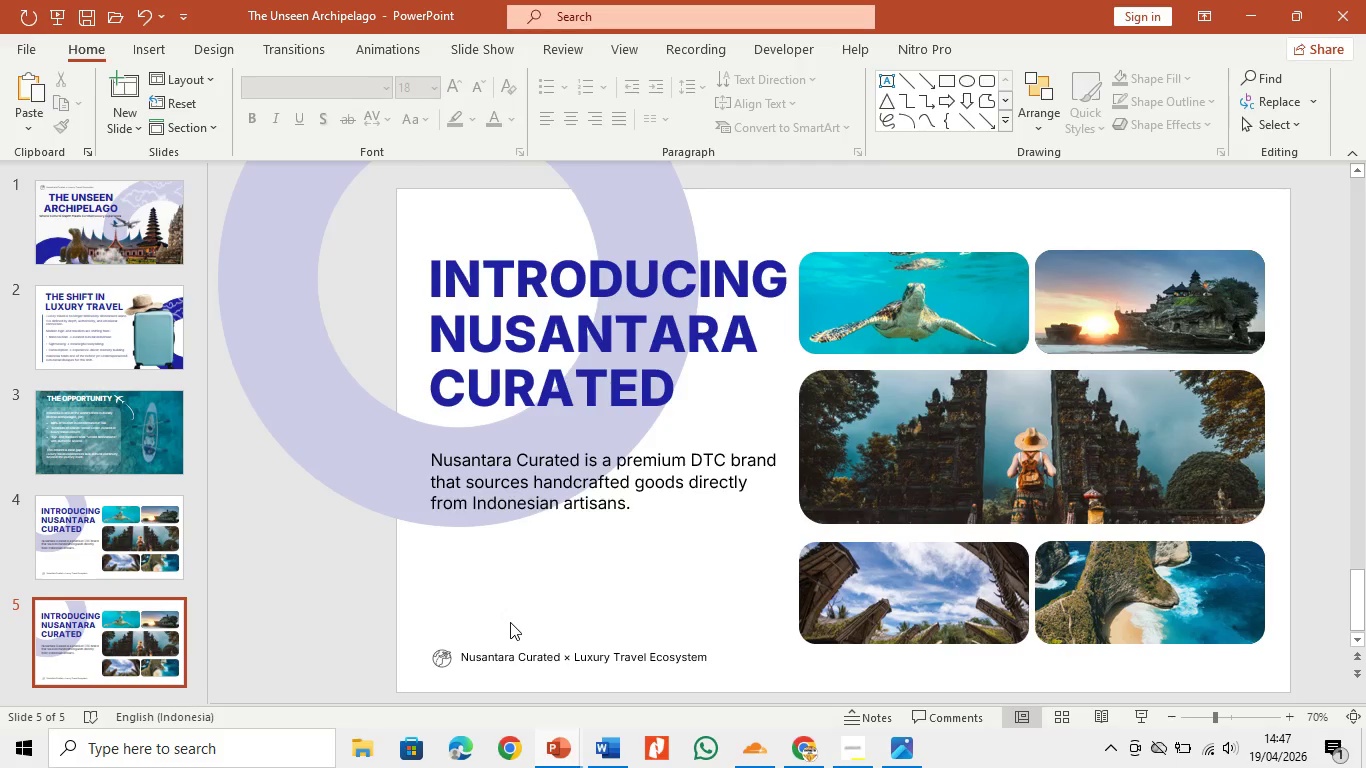 
left_click([121, 544])
 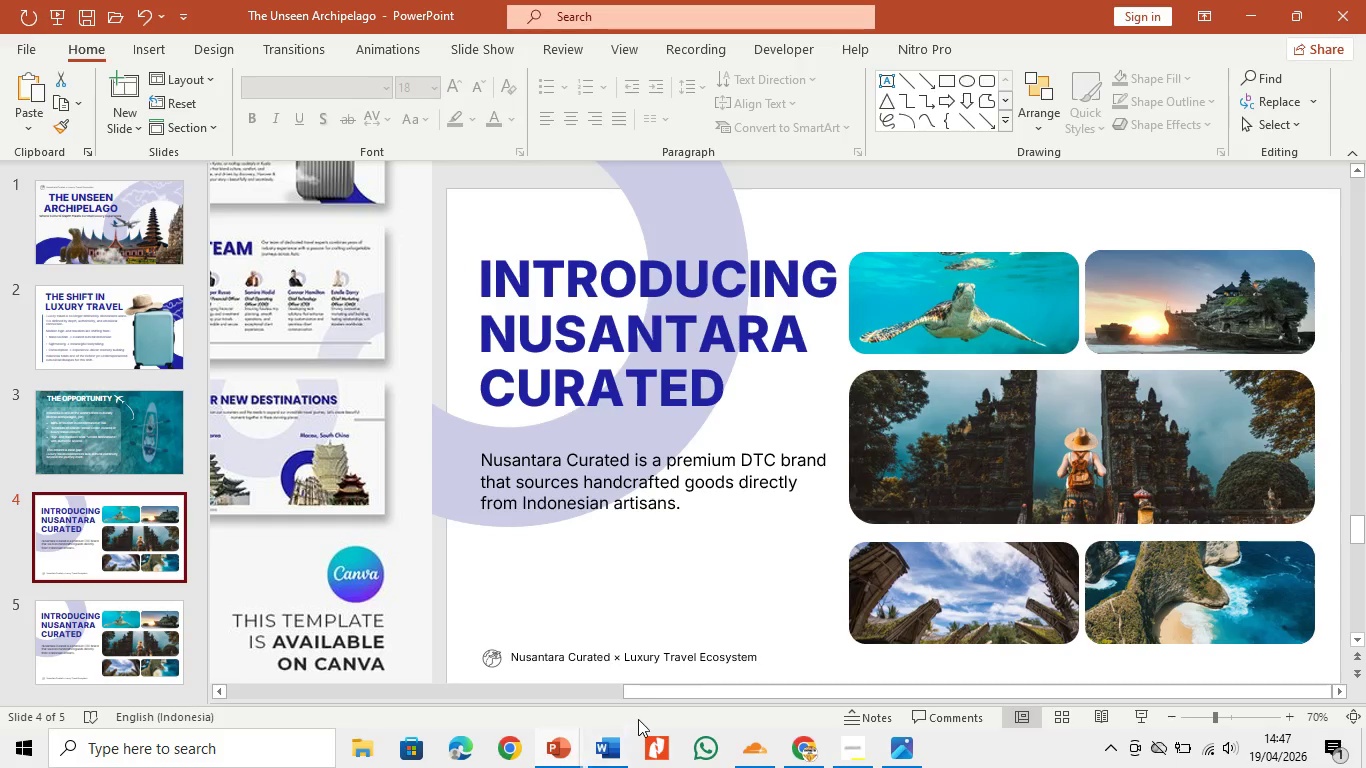 
left_click_drag(start_coordinate=[652, 696], to_coordinate=[512, 699])
 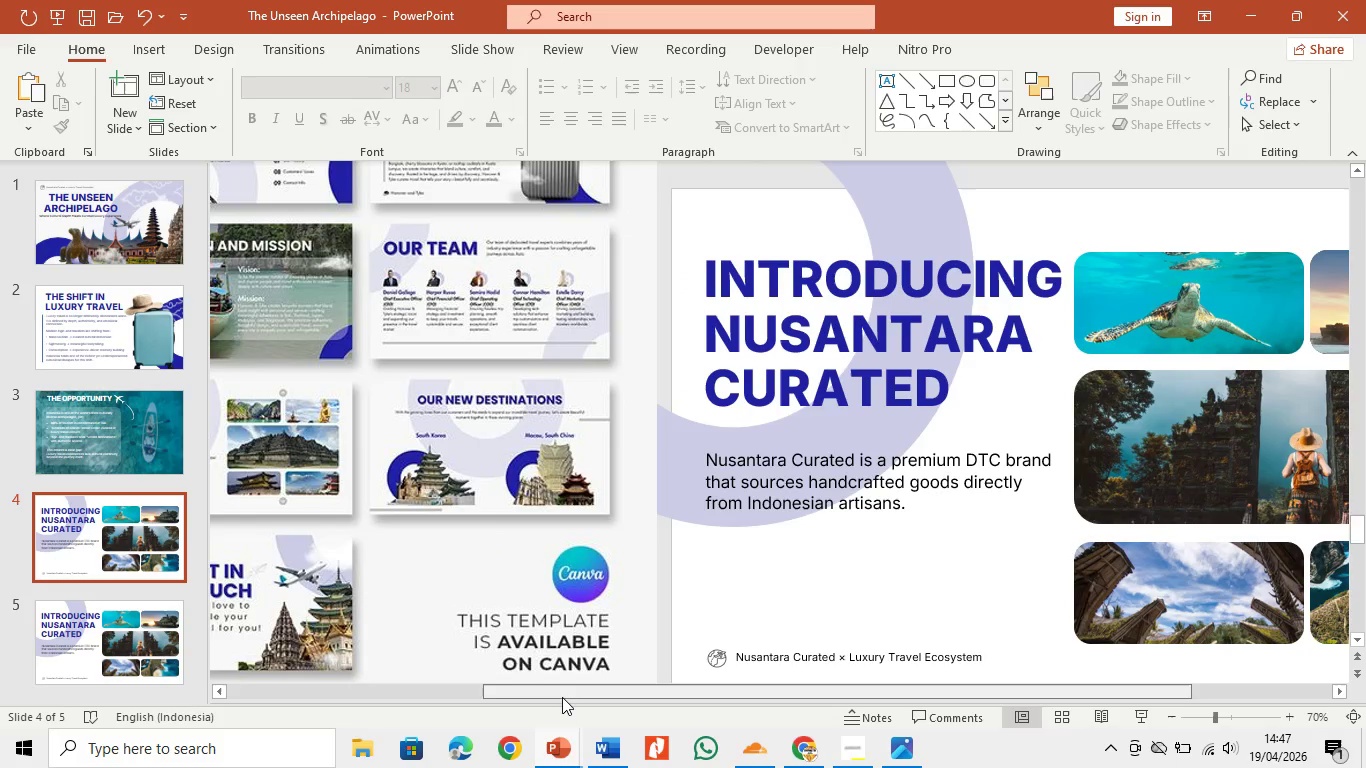 
left_click_drag(start_coordinate=[561, 697], to_coordinate=[413, 697])
 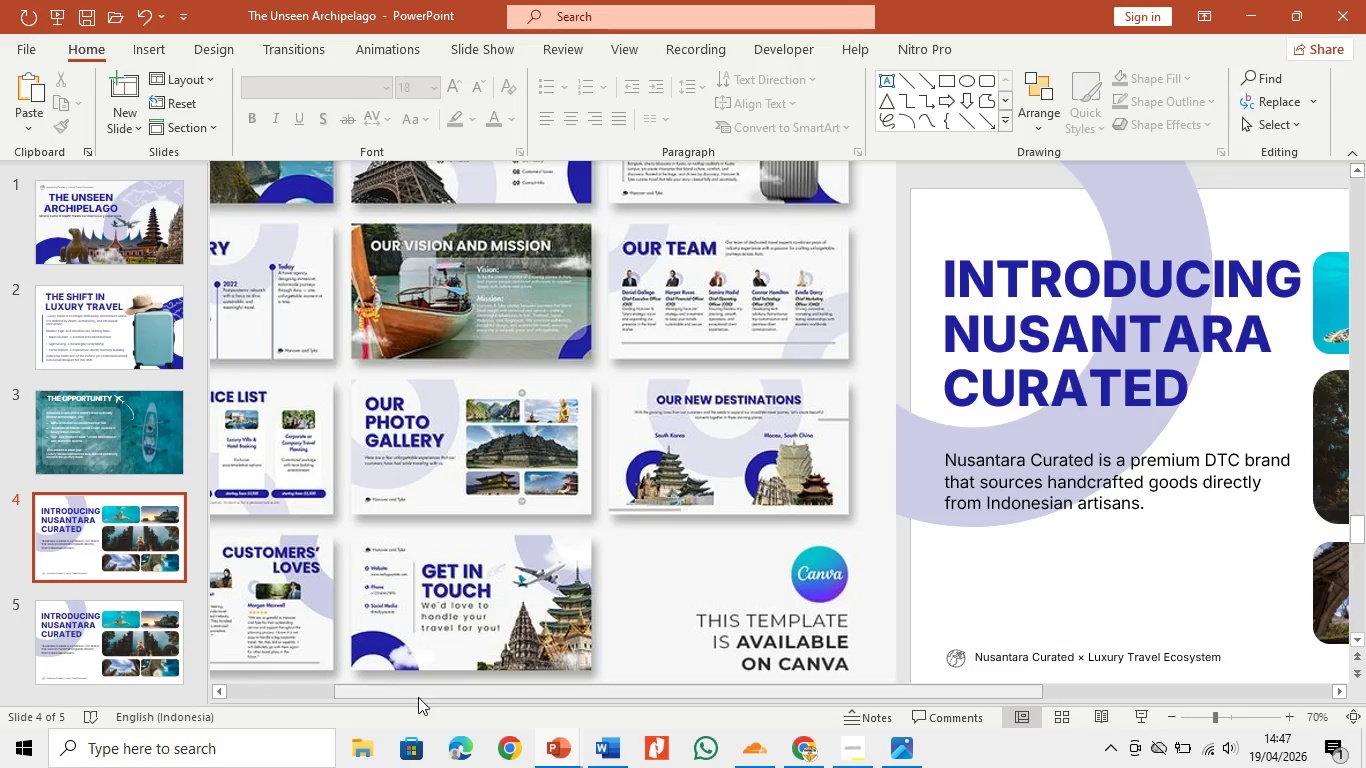 
wait(5.03)
 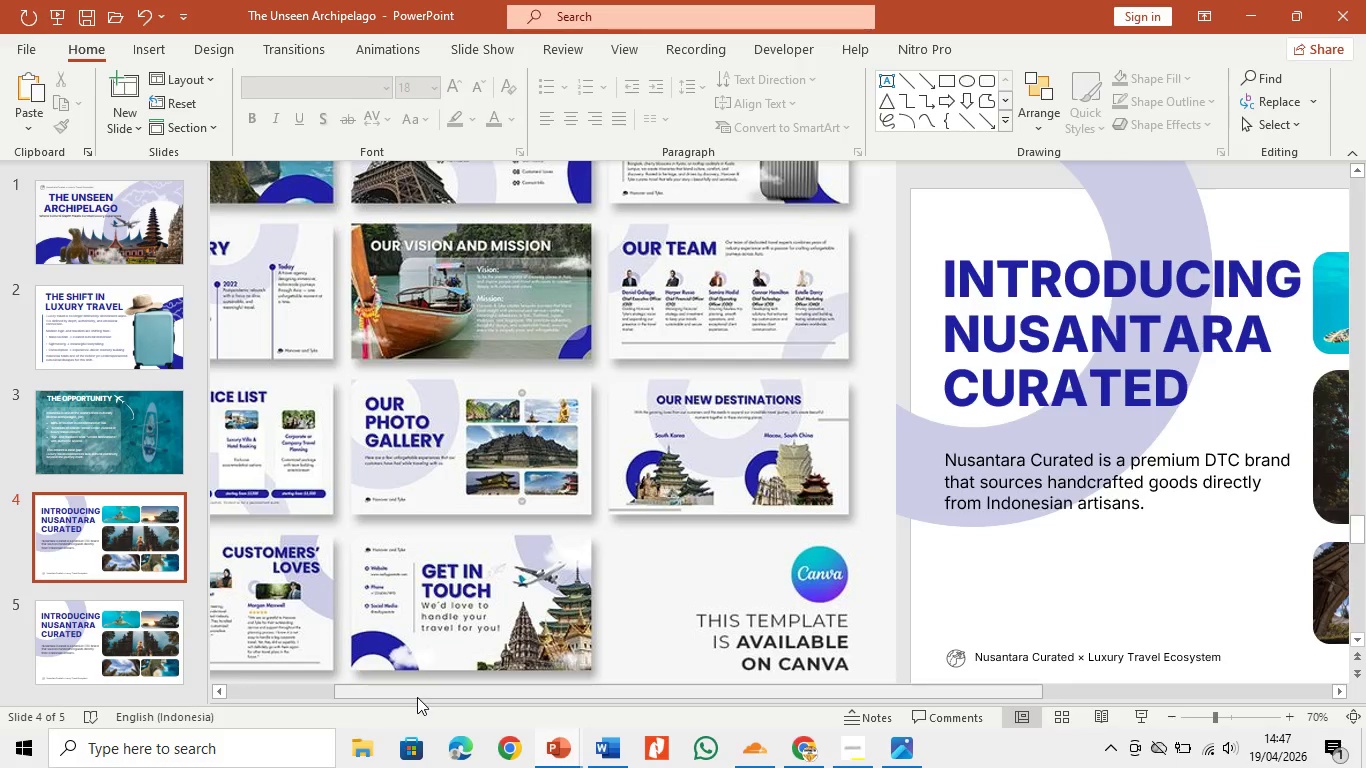 
left_click_drag(start_coordinate=[418, 697], to_coordinate=[422, 691])
 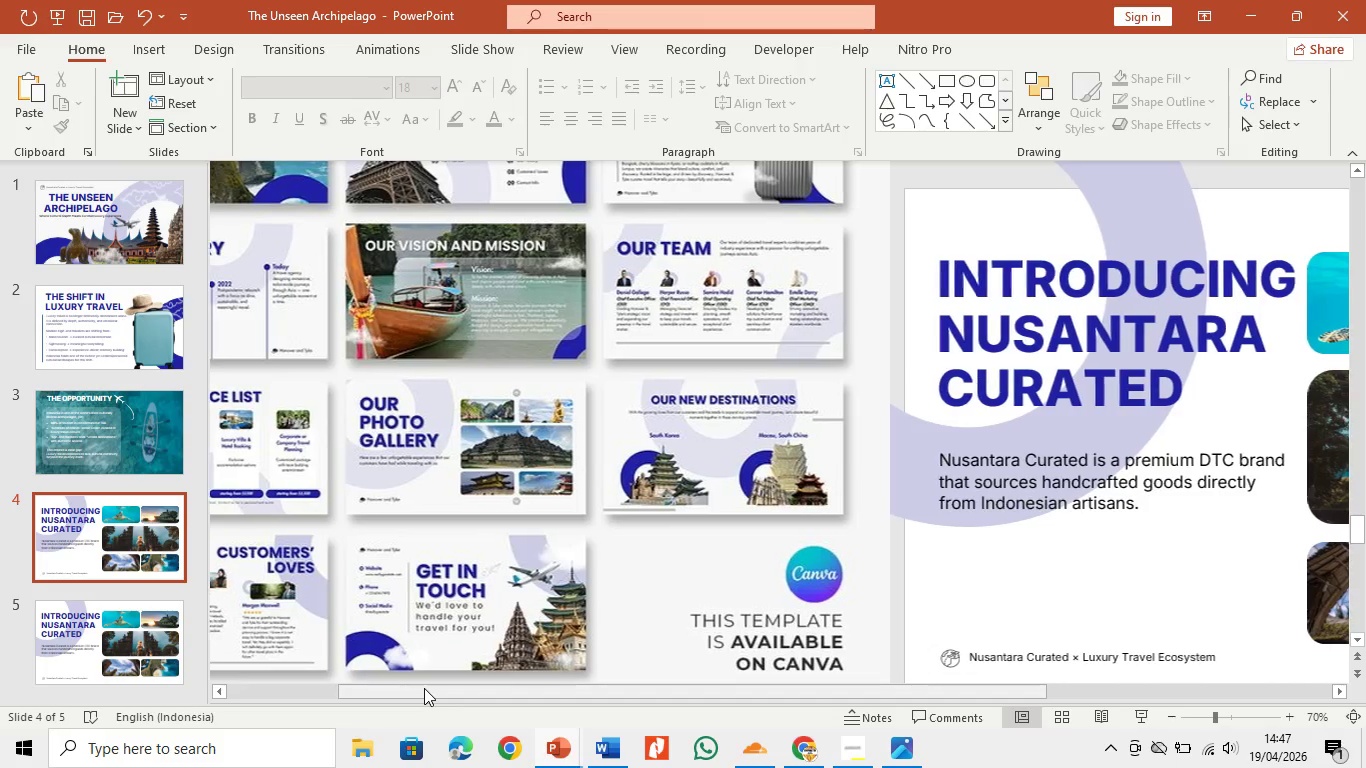 
left_click_drag(start_coordinate=[424, 688], to_coordinate=[339, 694])
 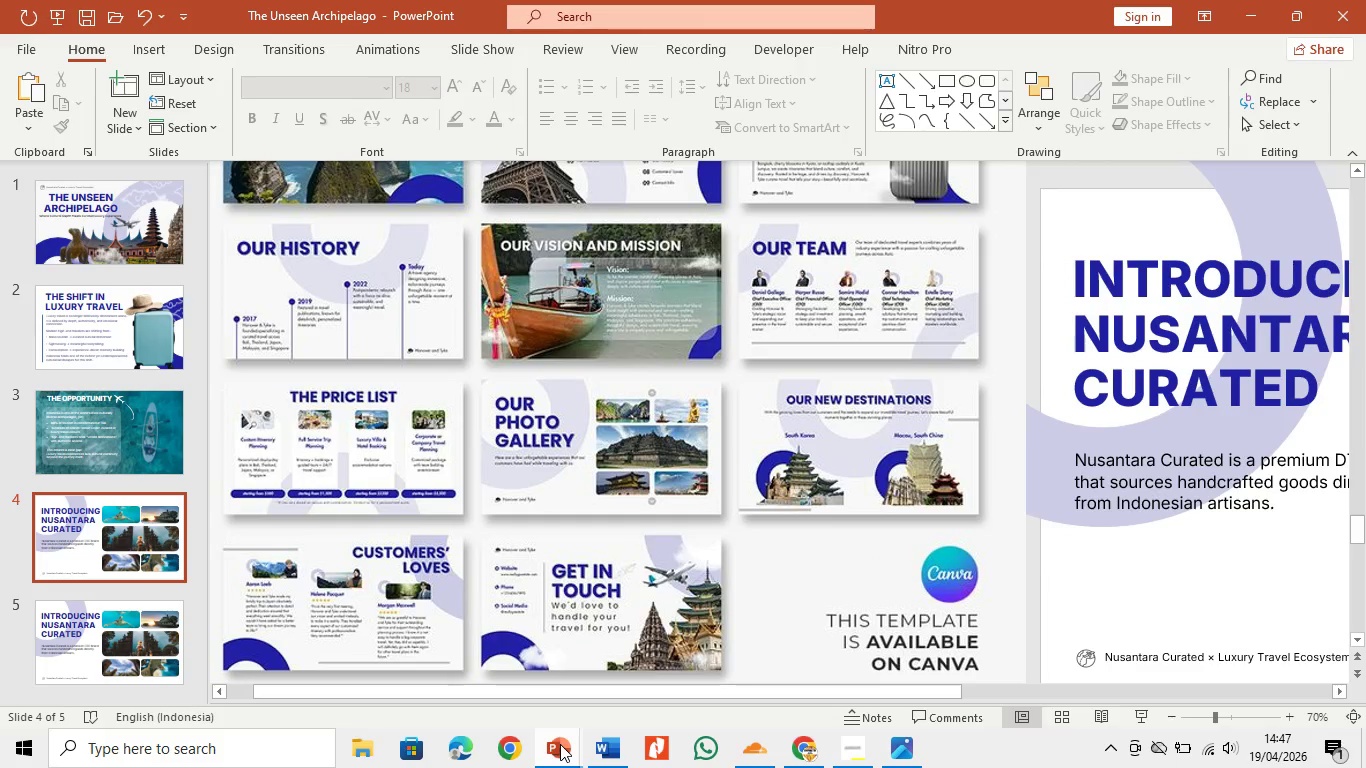 
left_click([560, 744])
 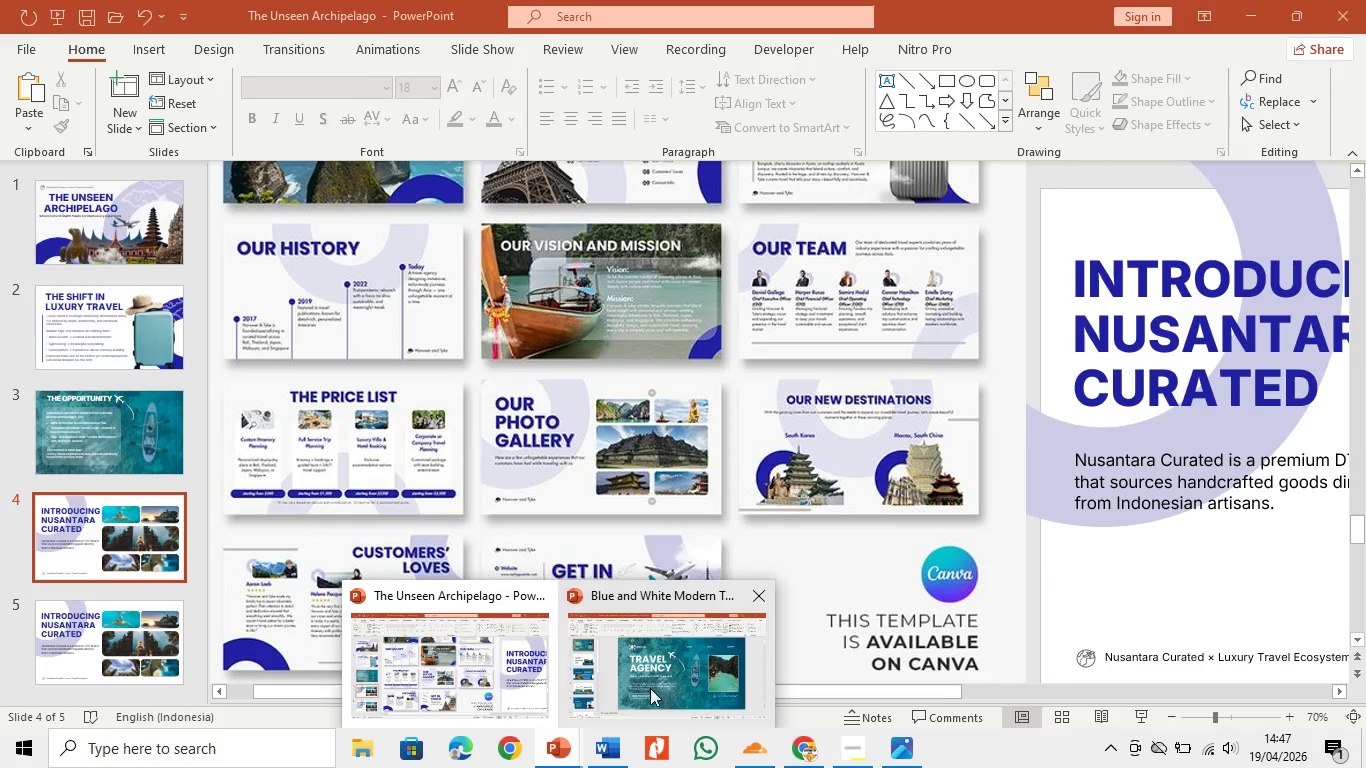 
left_click([678, 670])
 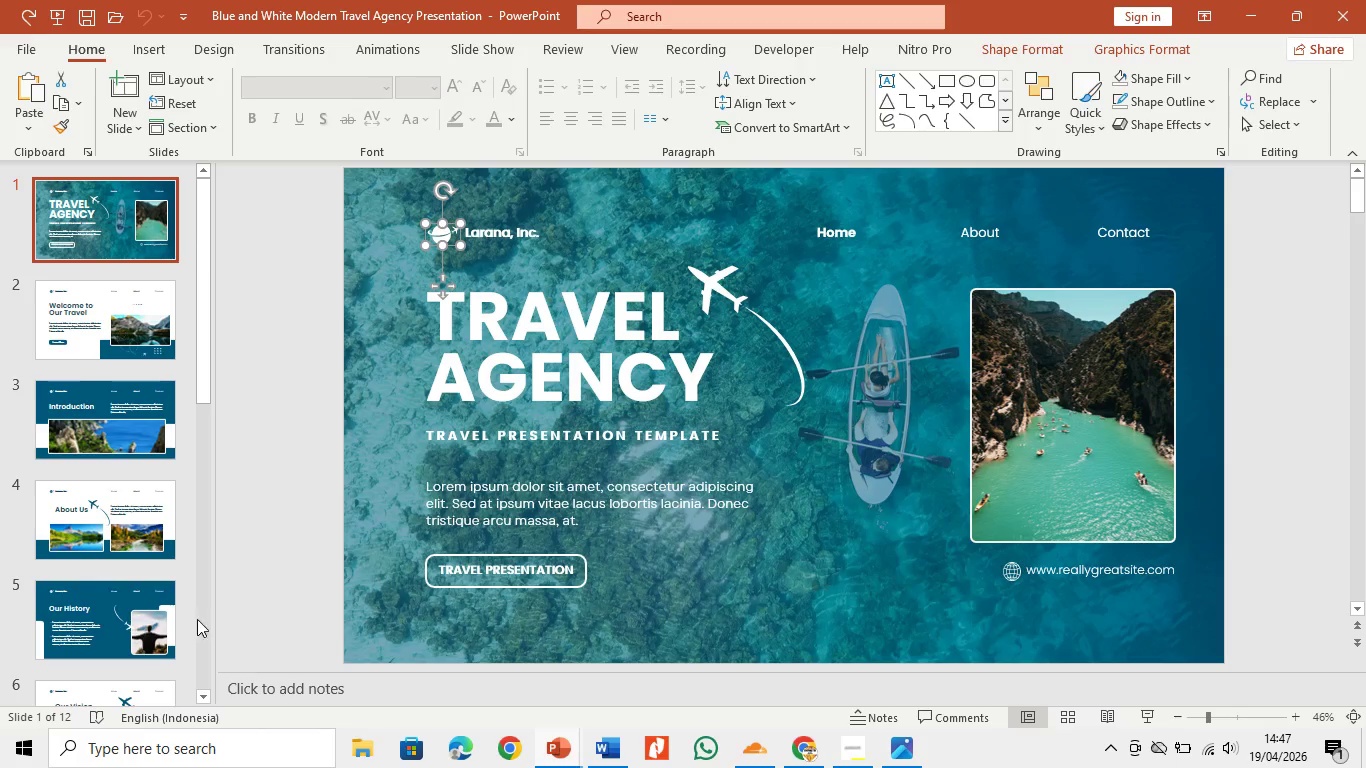 
left_click([75, 637])
 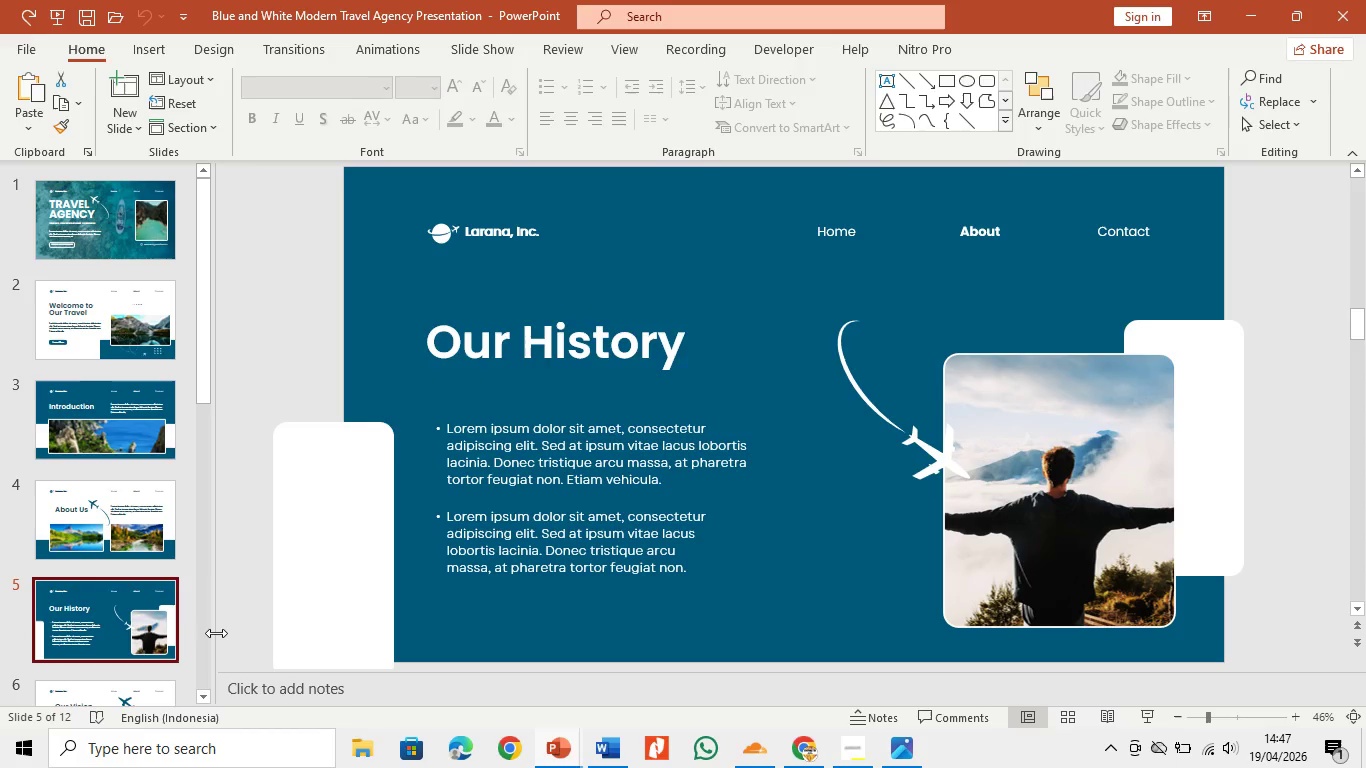 
scroll: coordinate [217, 633], scroll_direction: down, amount: 3.0
 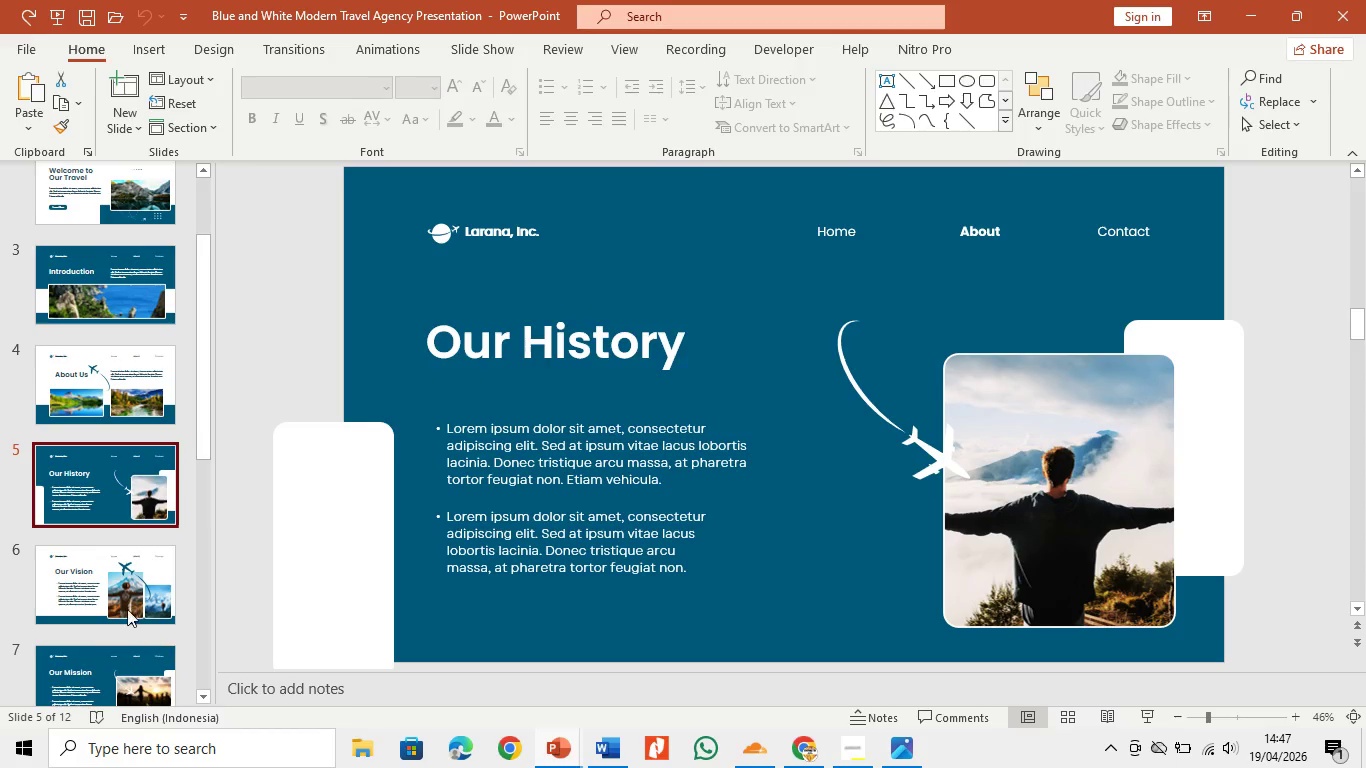 
left_click([120, 601])
 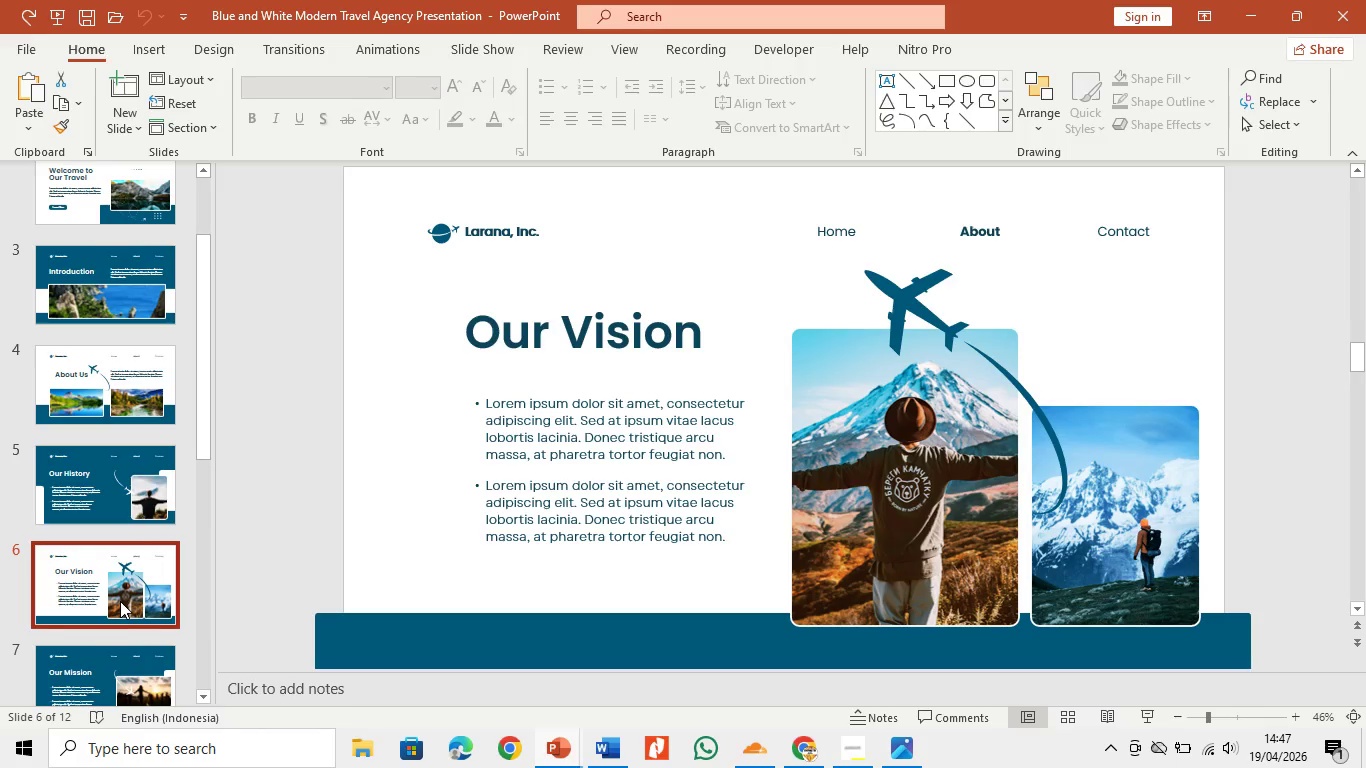 
scroll: coordinate [120, 601], scroll_direction: down, amount: 5.0
 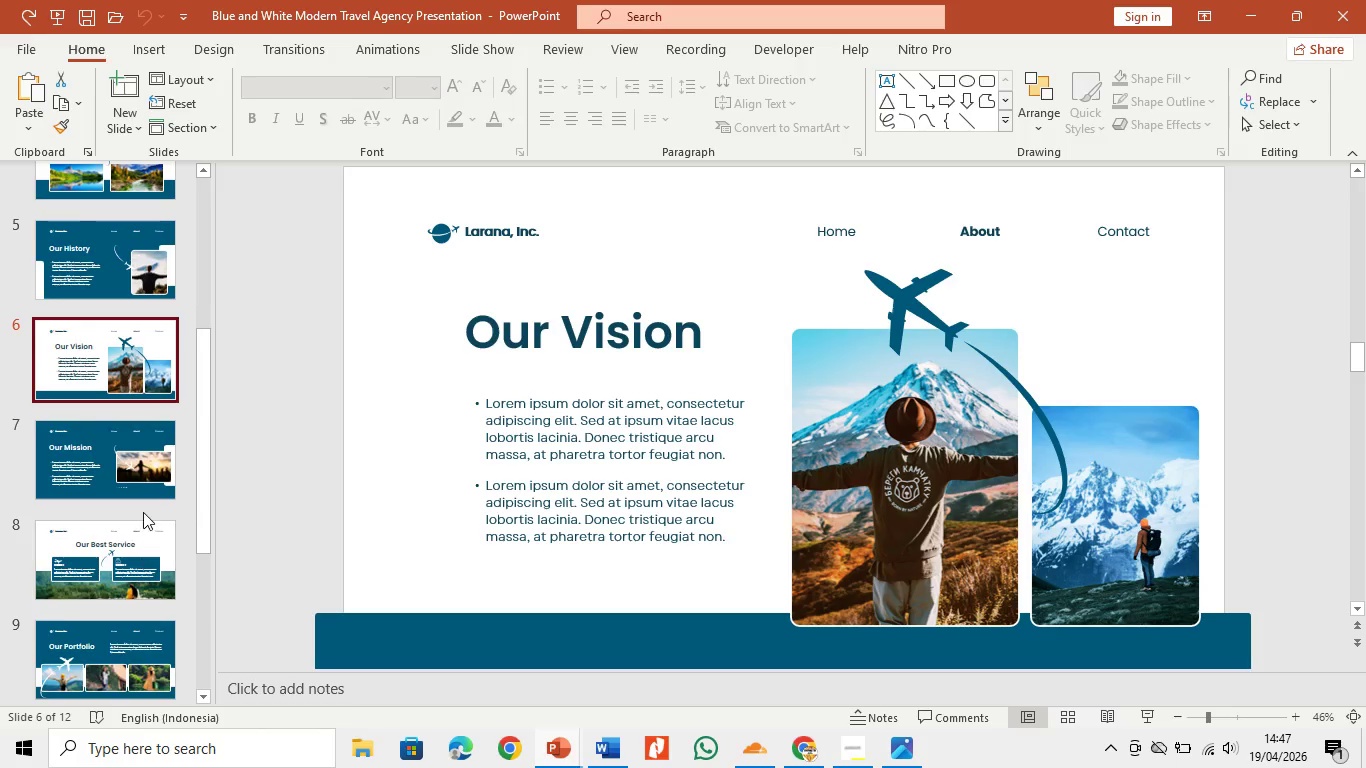 
left_click([149, 494])
 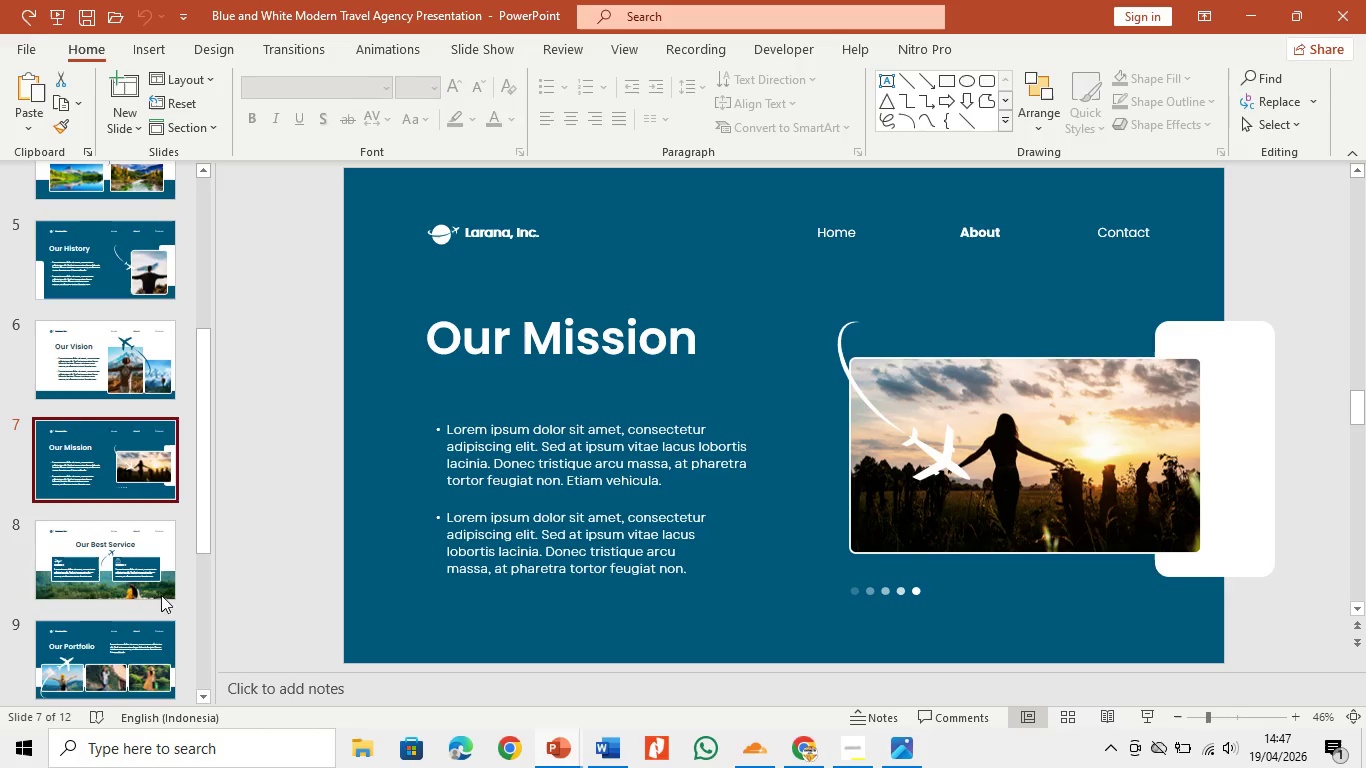 
left_click([161, 585])
 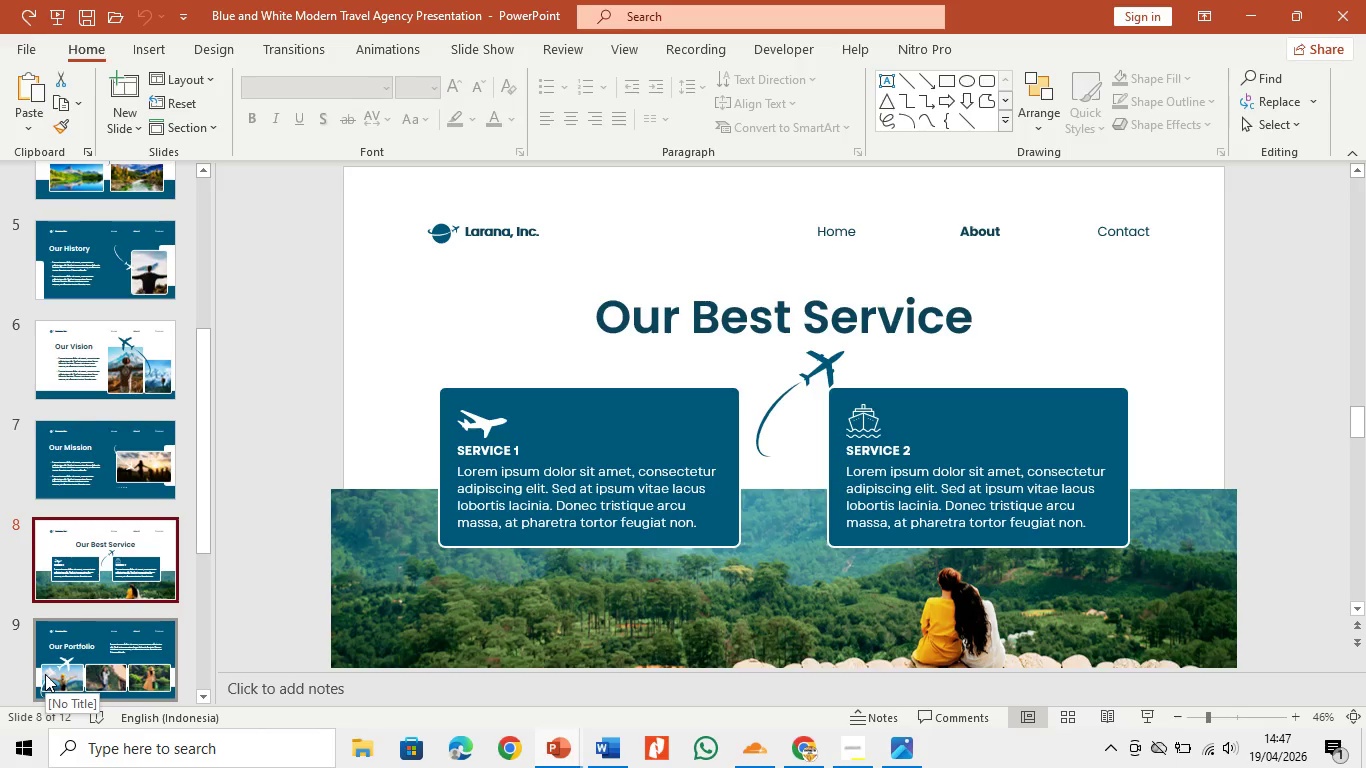 
wait(22.52)
 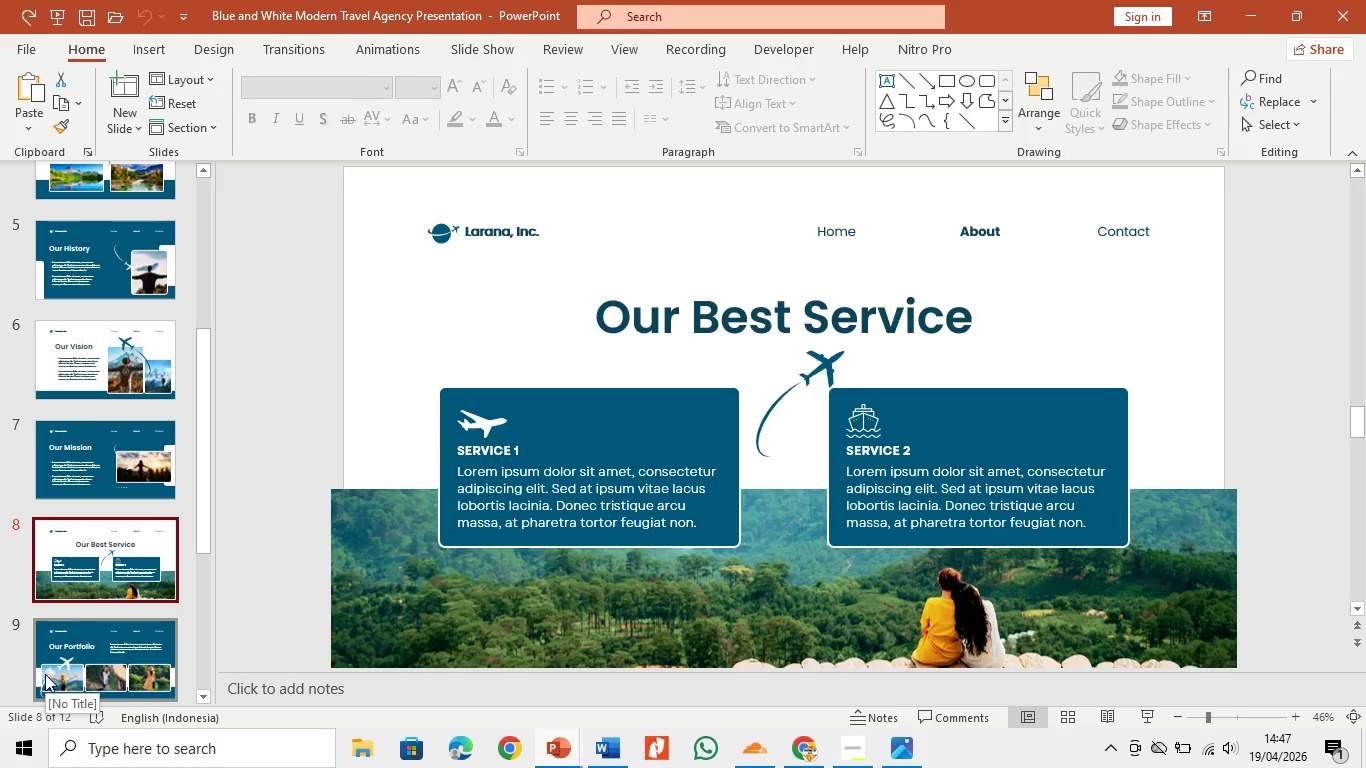 
left_click([128, 673])
 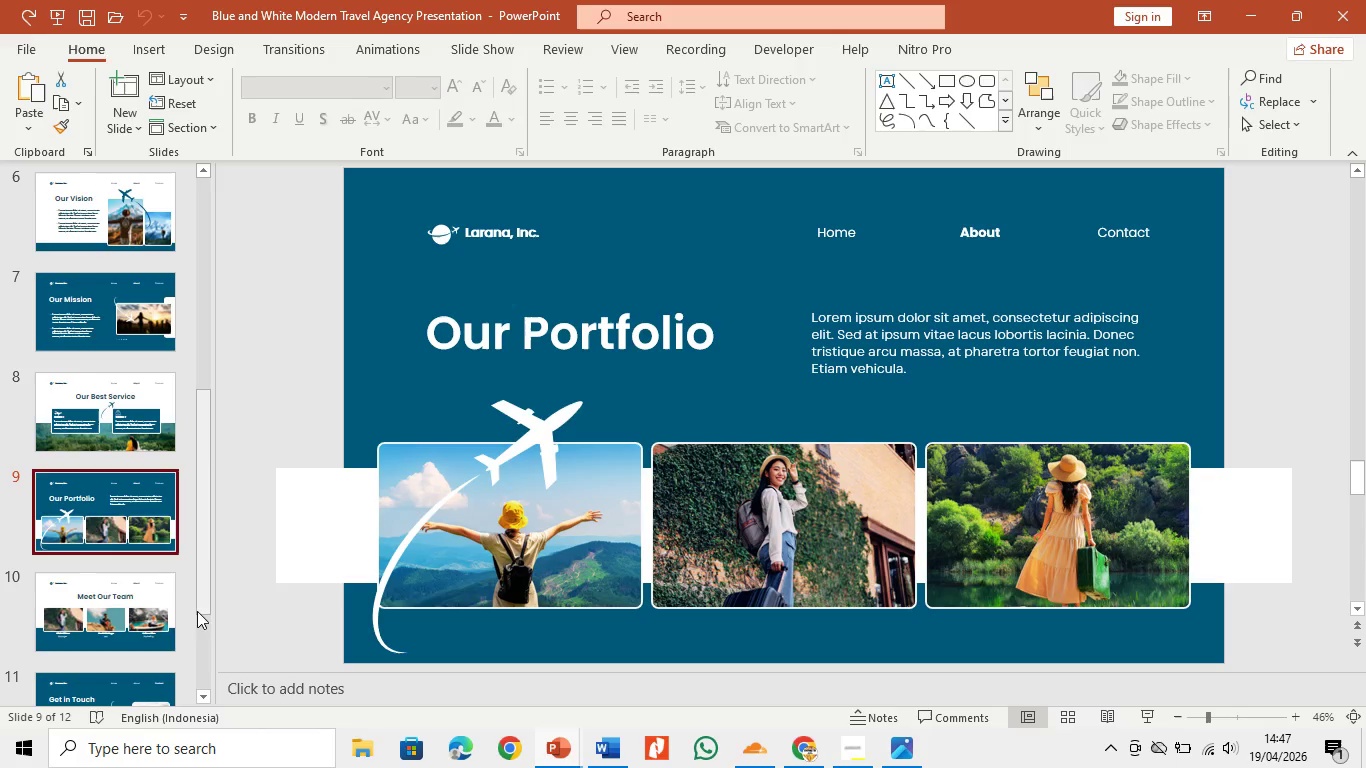 
left_click_drag(start_coordinate=[197, 598], to_coordinate=[197, 640])
 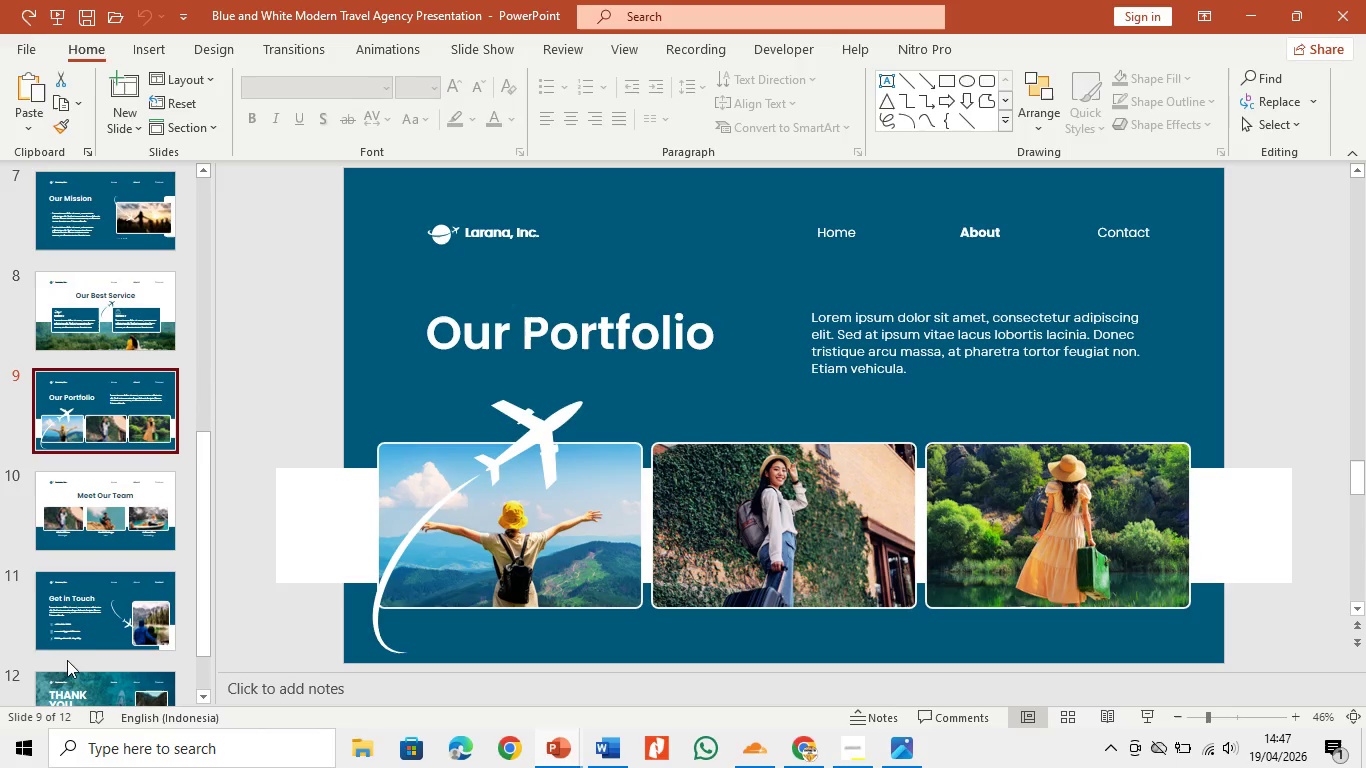 
scroll: coordinate [105, 640], scroll_direction: down, amount: 2.0
 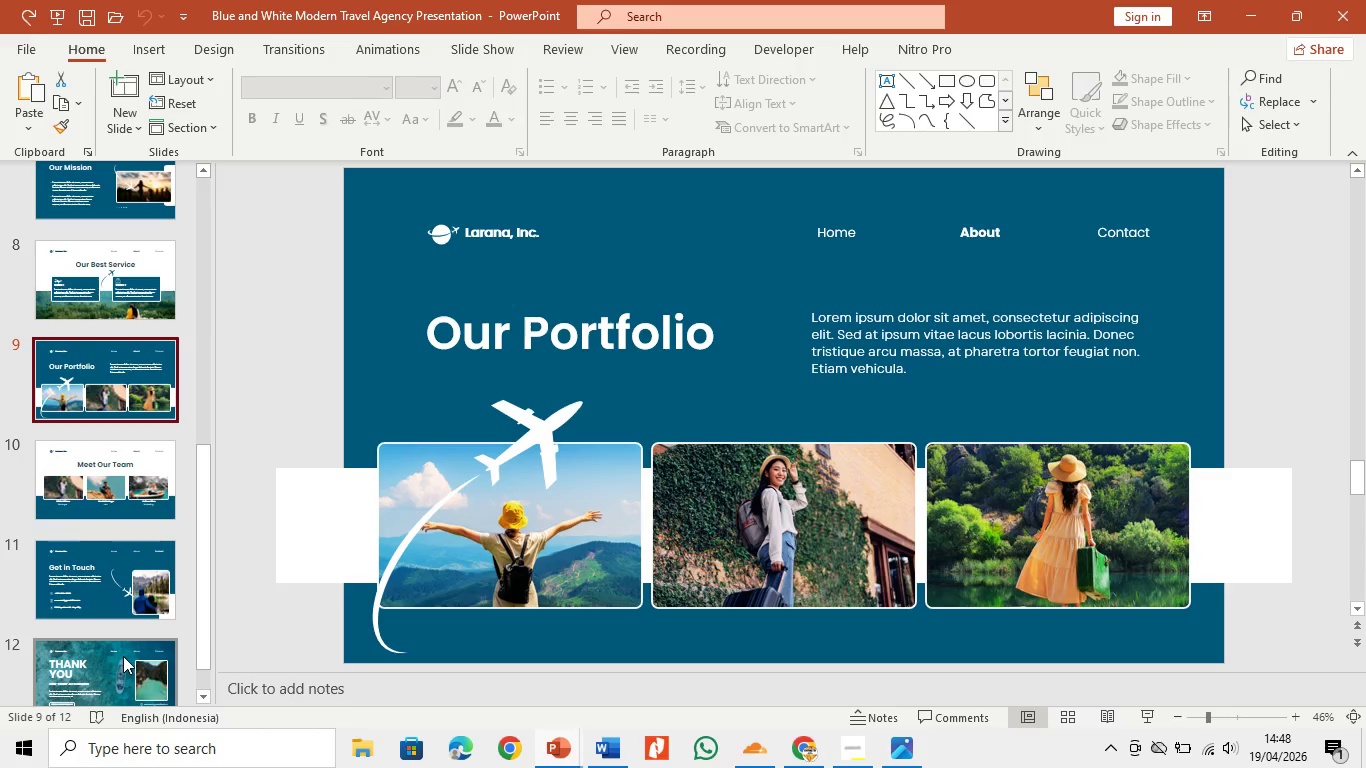 
left_click([123, 656])
 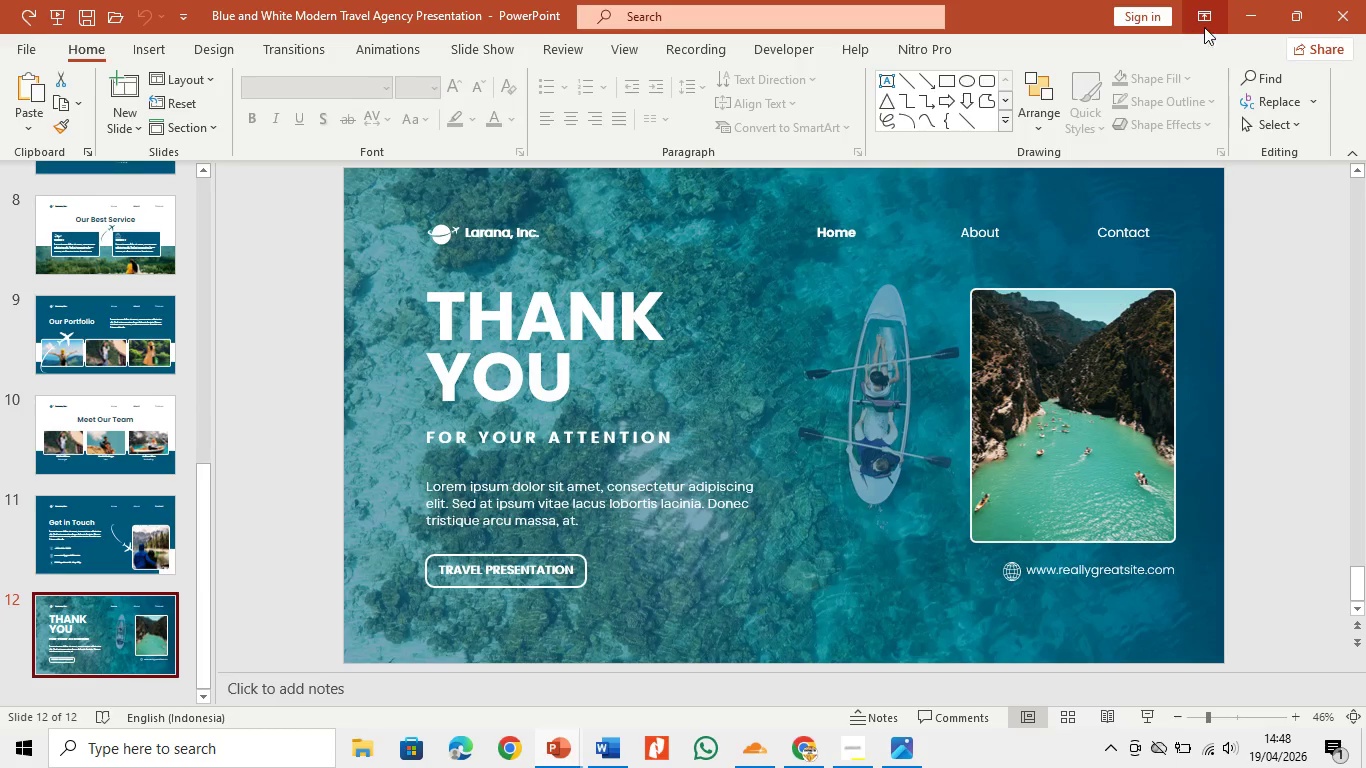 
left_click([1242, 20])
 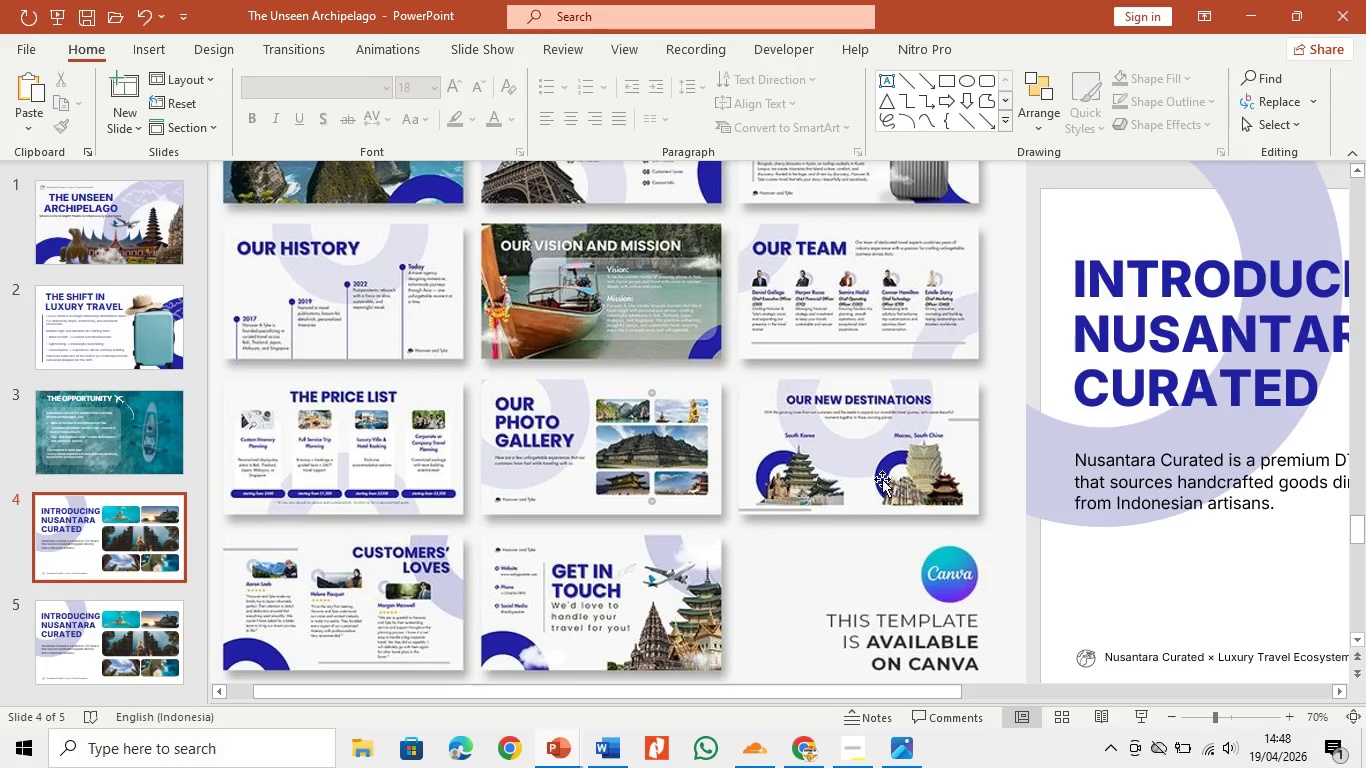 
left_click_drag(start_coordinate=[952, 690], to_coordinate=[1188, 690])
 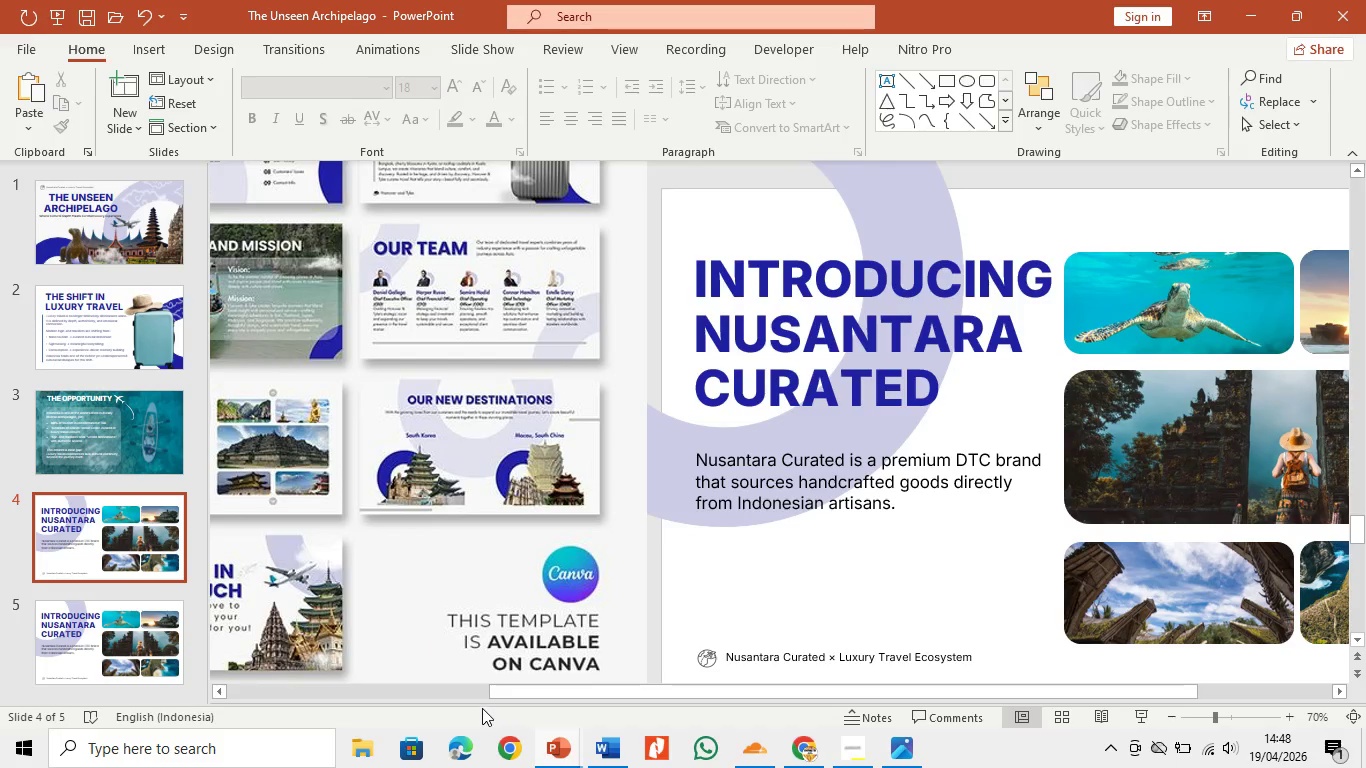 
left_click([101, 674])
 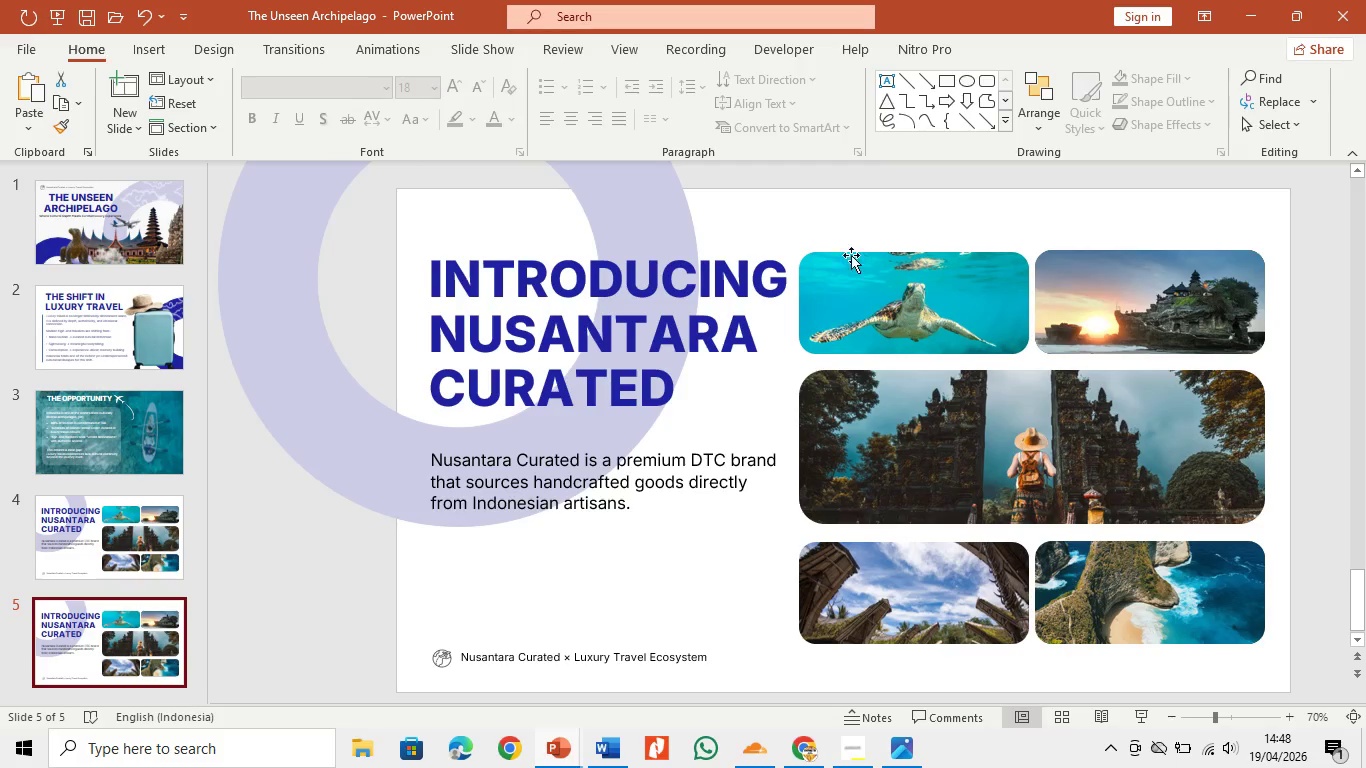 
left_click([841, 220])
 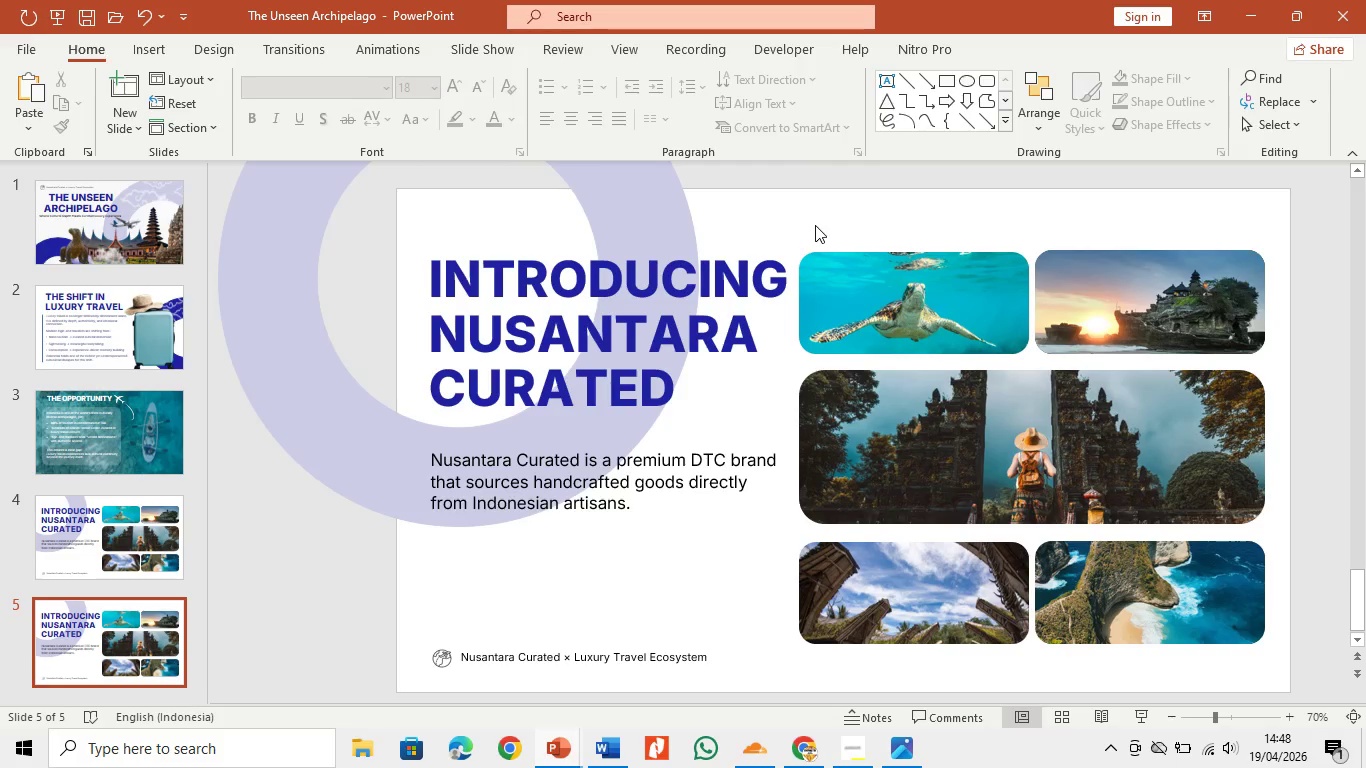 
left_click_drag(start_coordinate=[816, 230], to_coordinate=[1247, 646])
 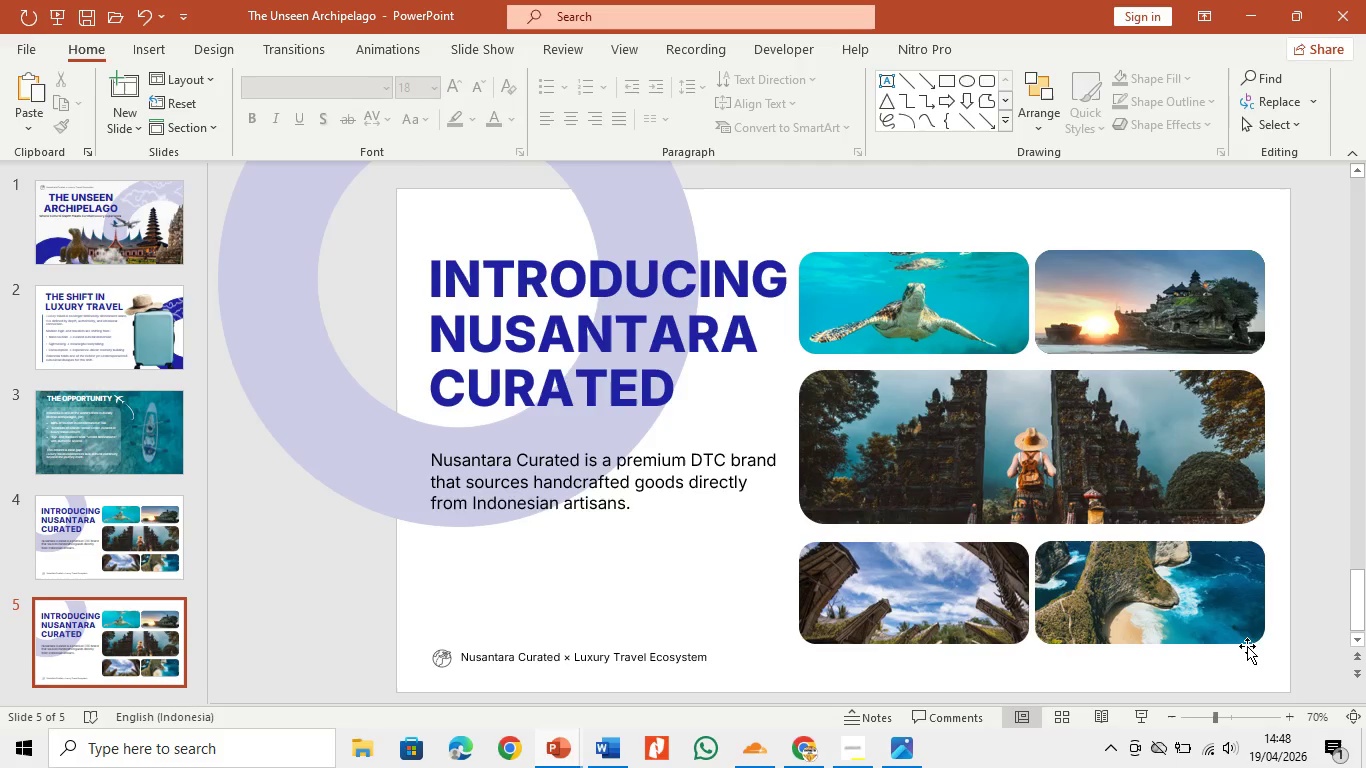 
key(Backspace)
 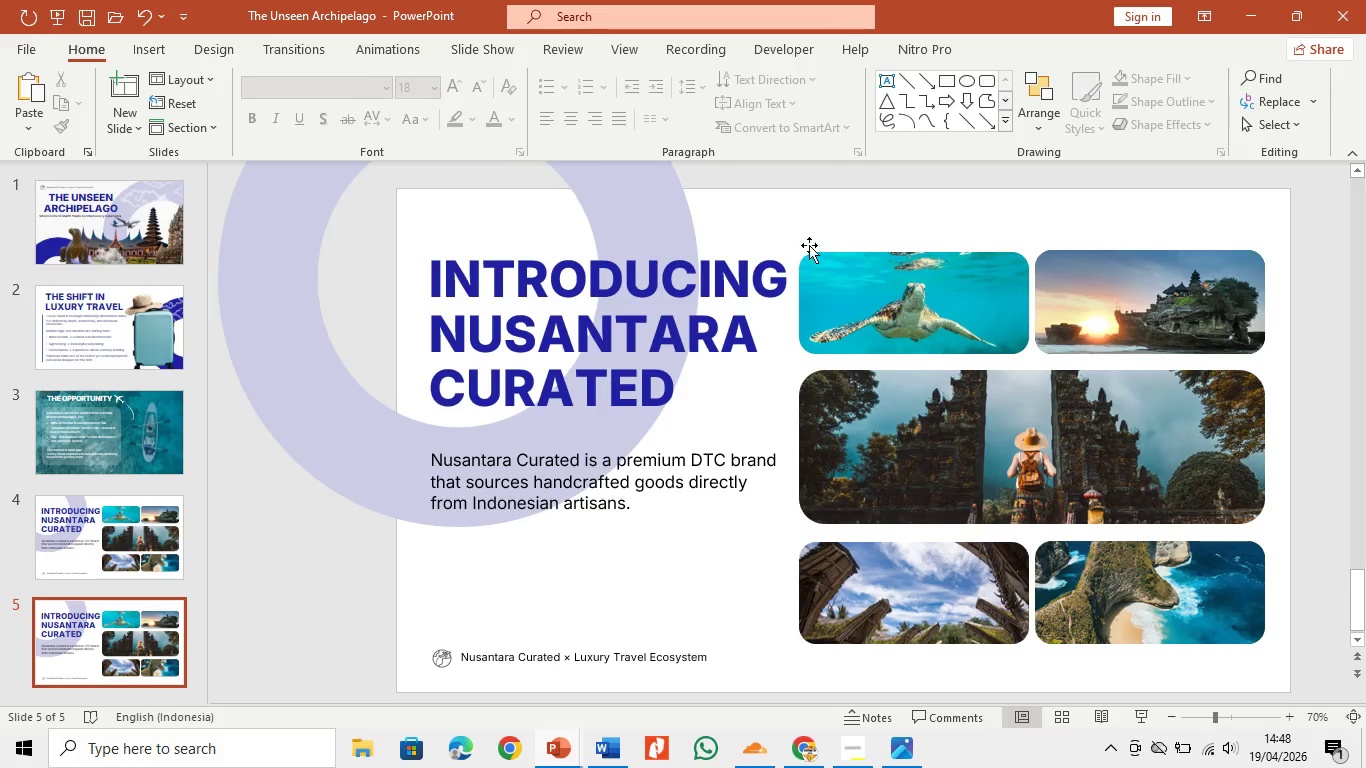 
left_click_drag(start_coordinate=[799, 238], to_coordinate=[784, 219])
 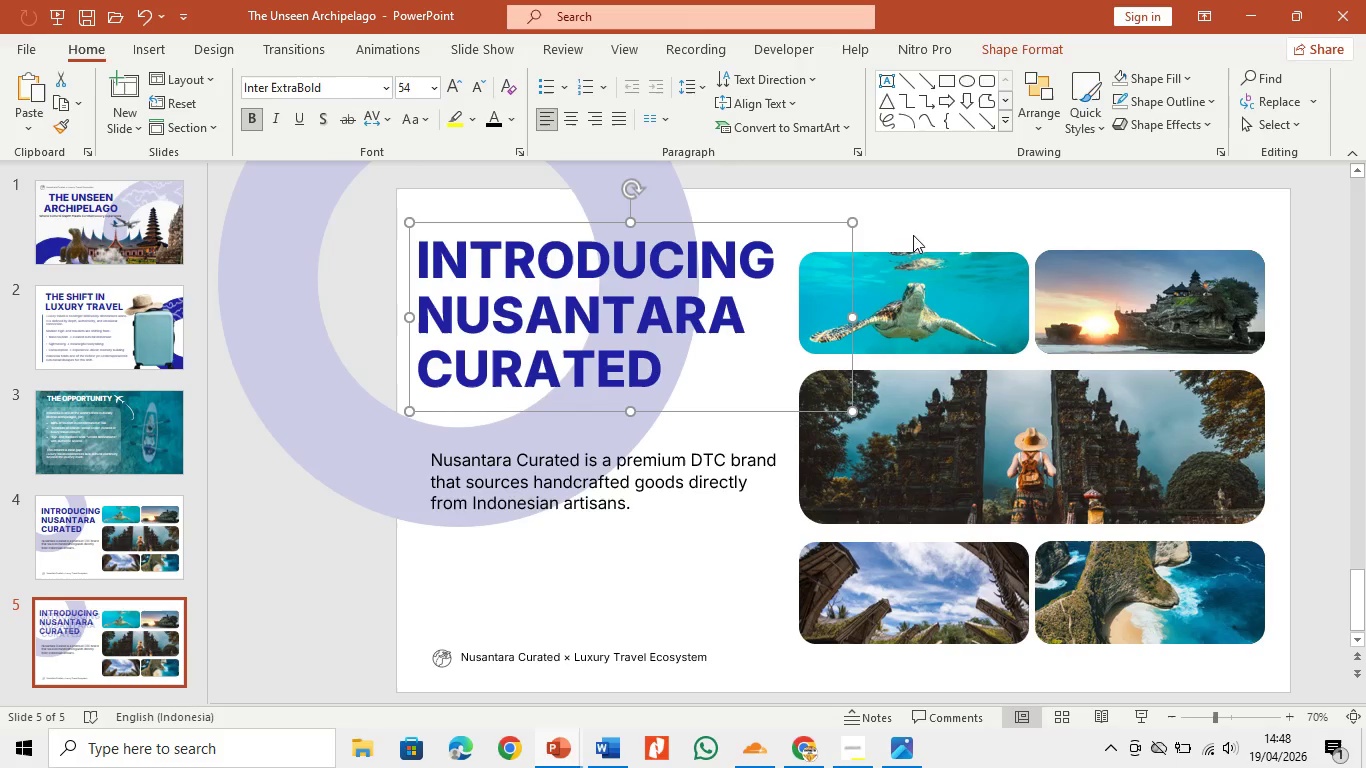 
double_click([962, 274])
 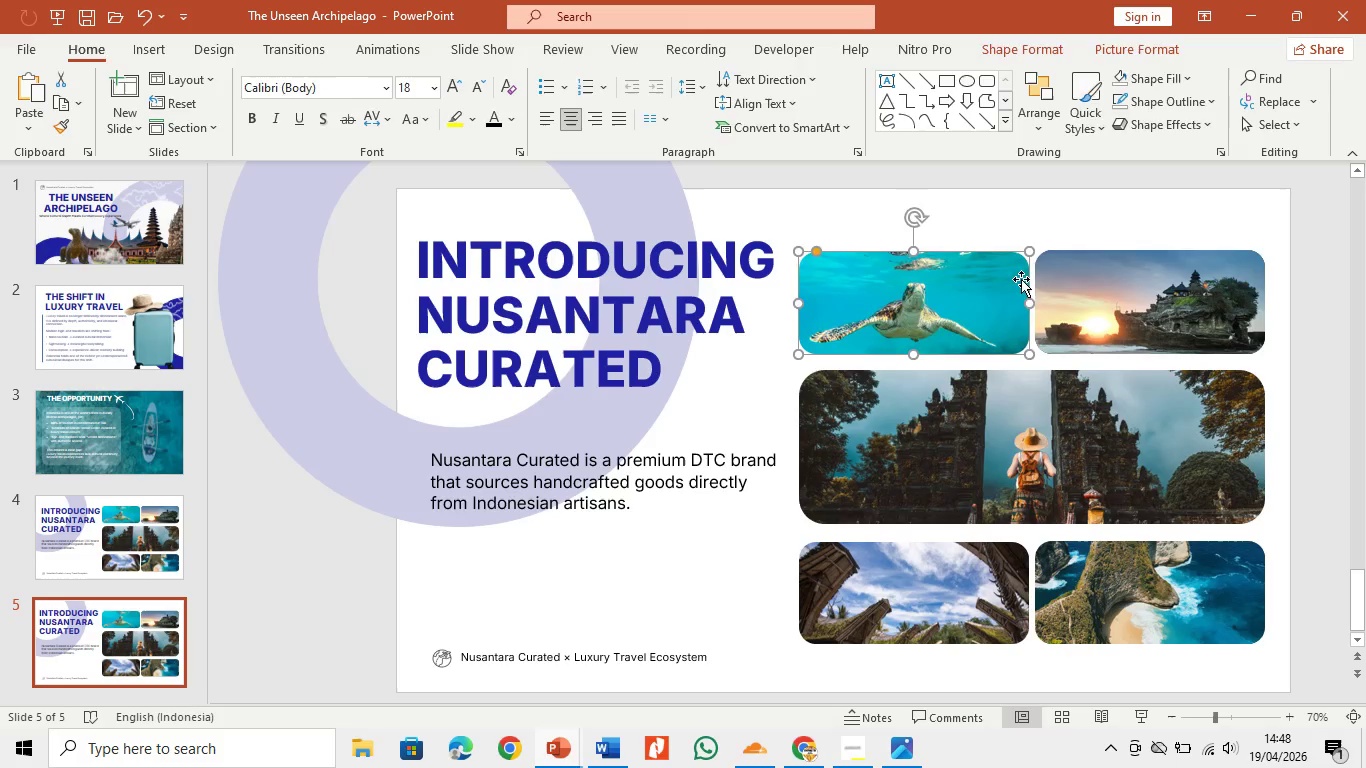 
key(Backspace)
 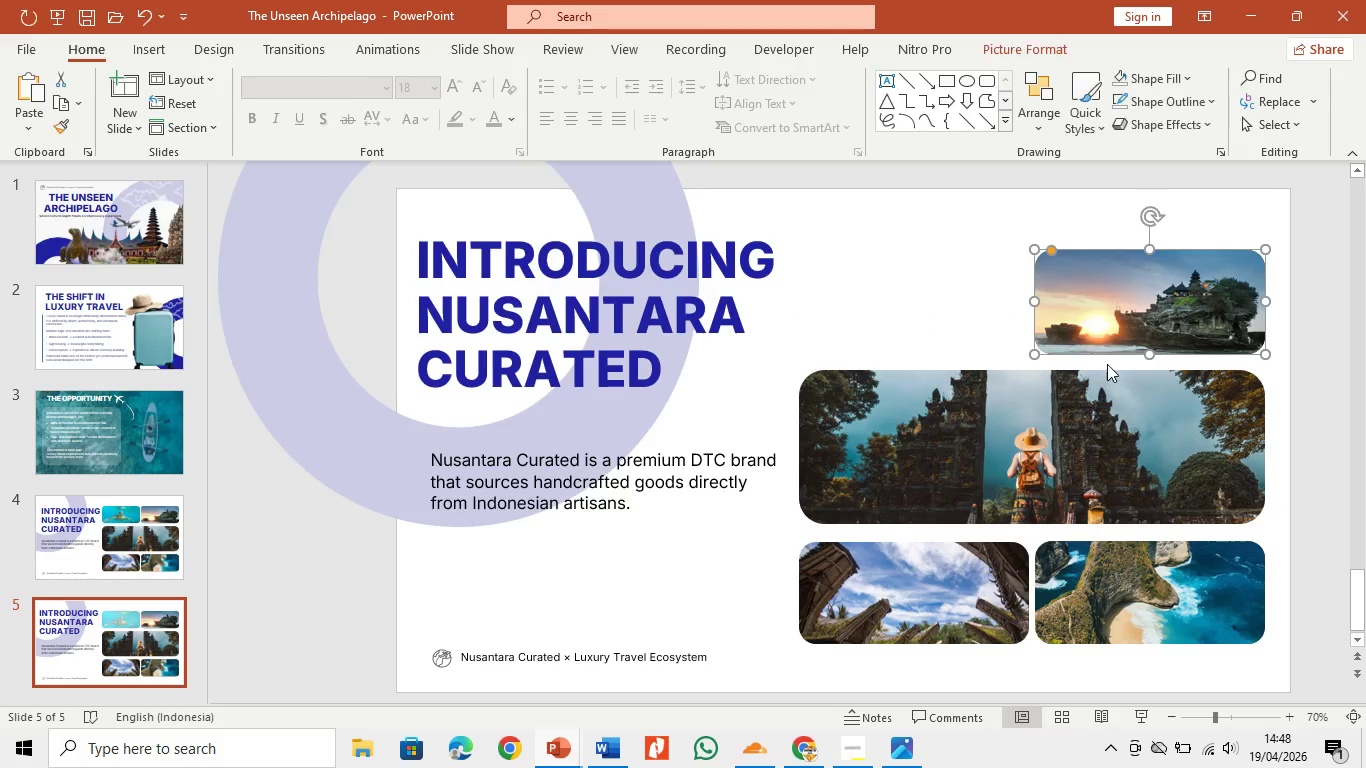 
double_click([1117, 424])
 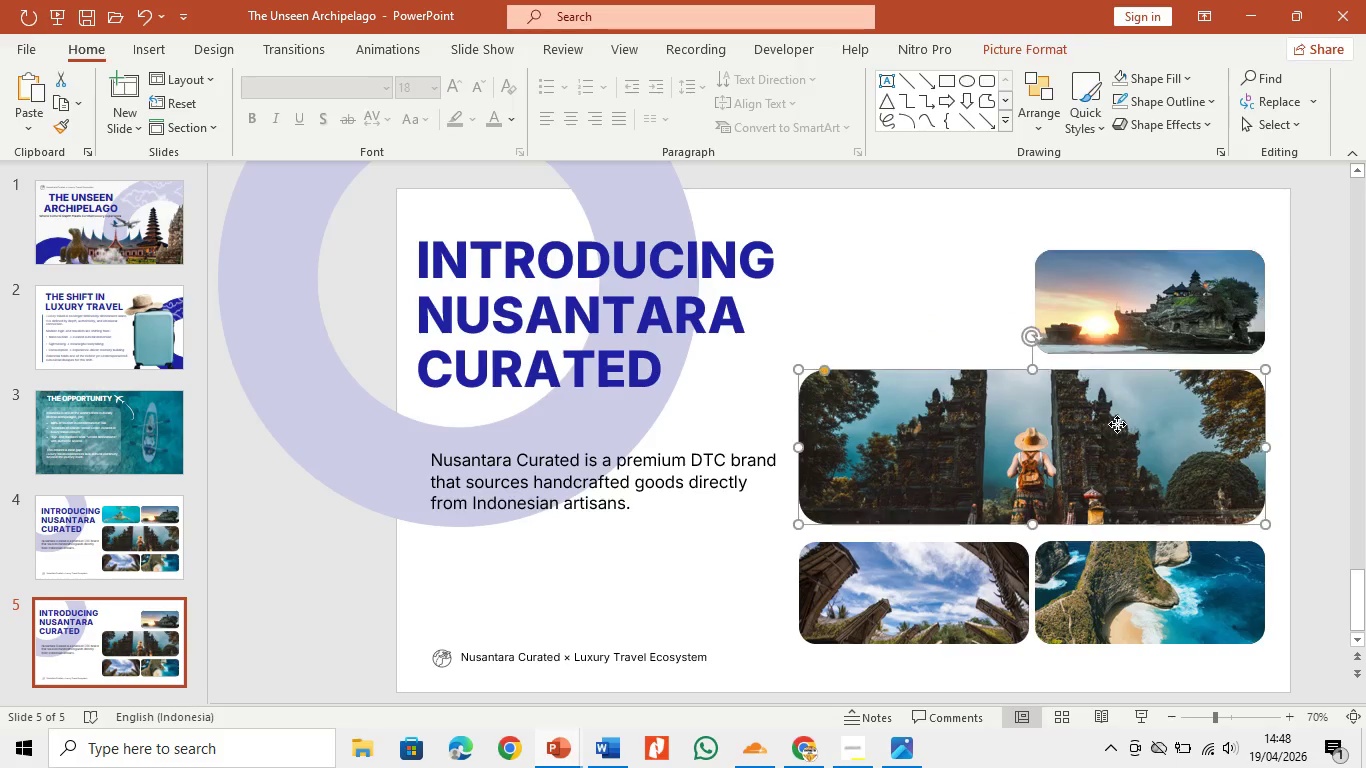 
key(Backspace)
 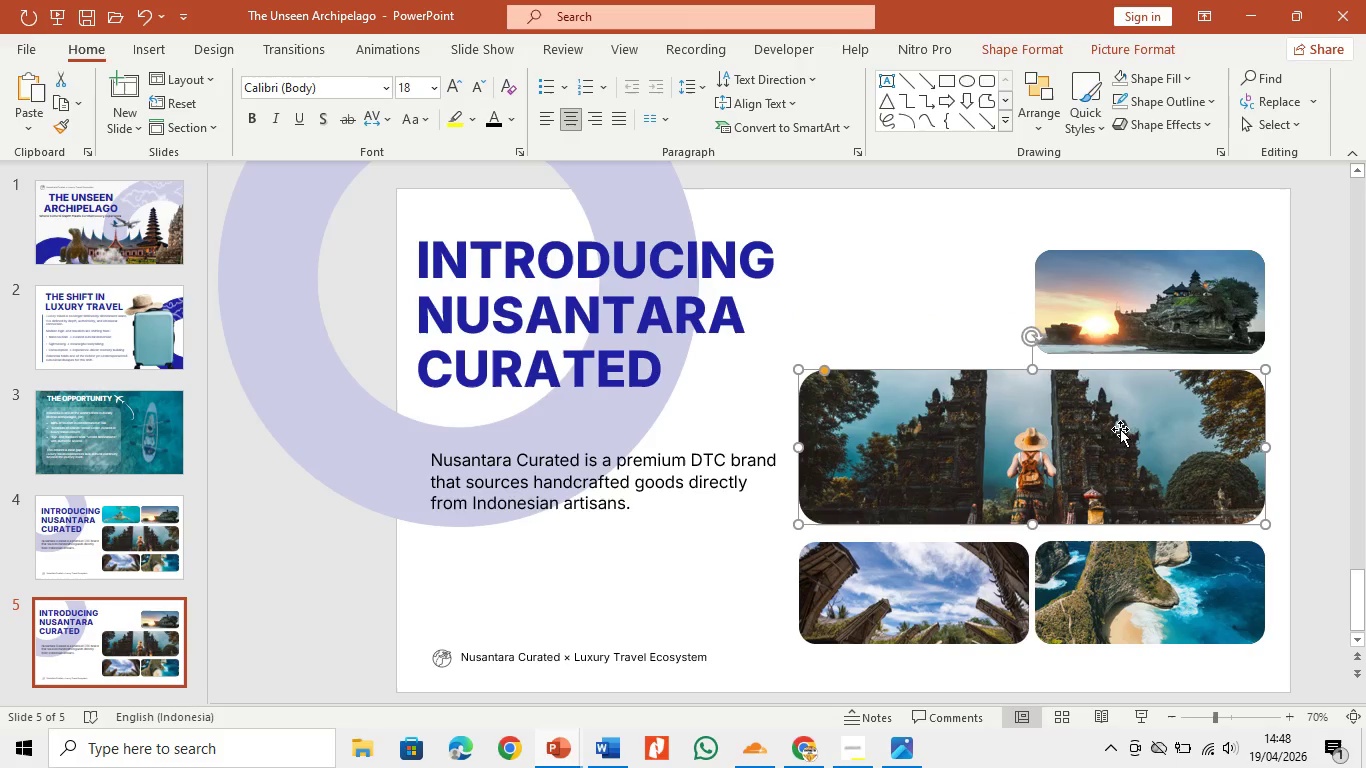 
triple_click([1120, 429])
 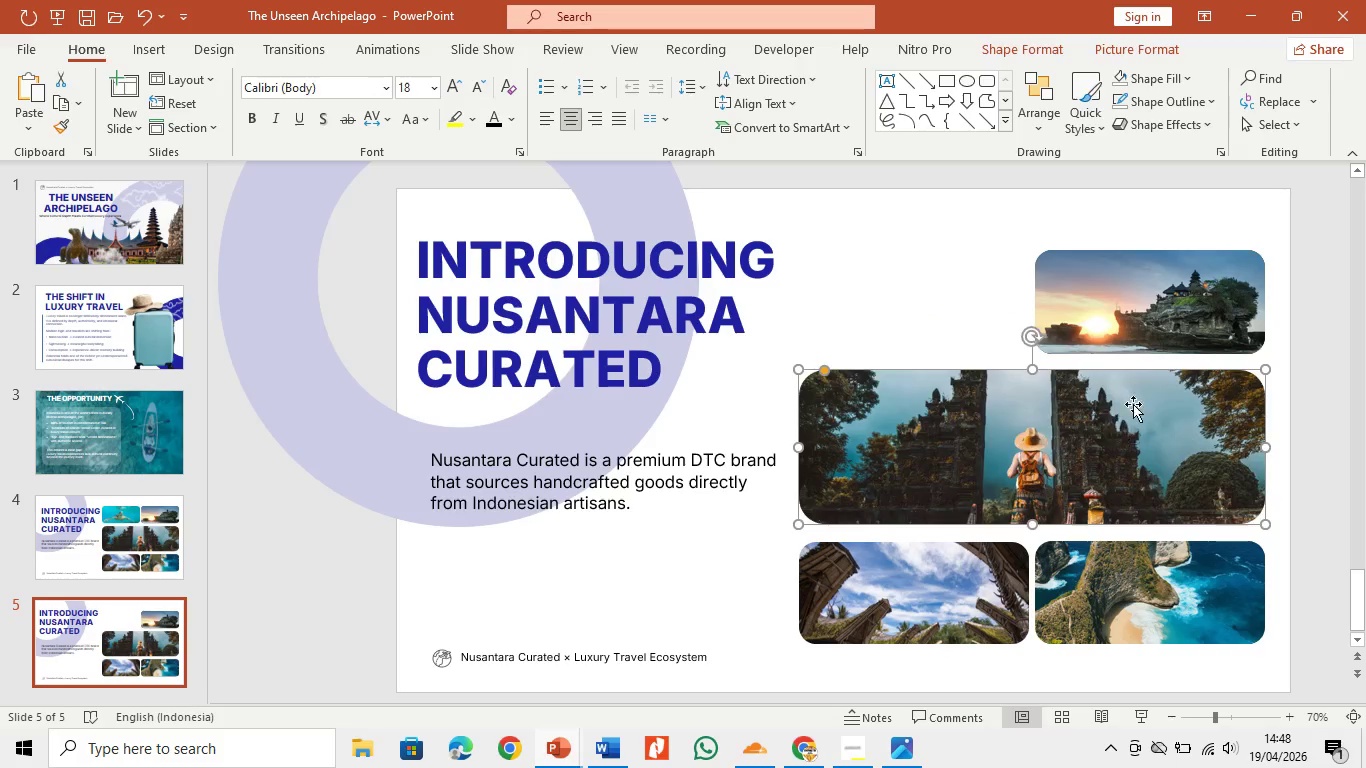 
key(Backspace)
 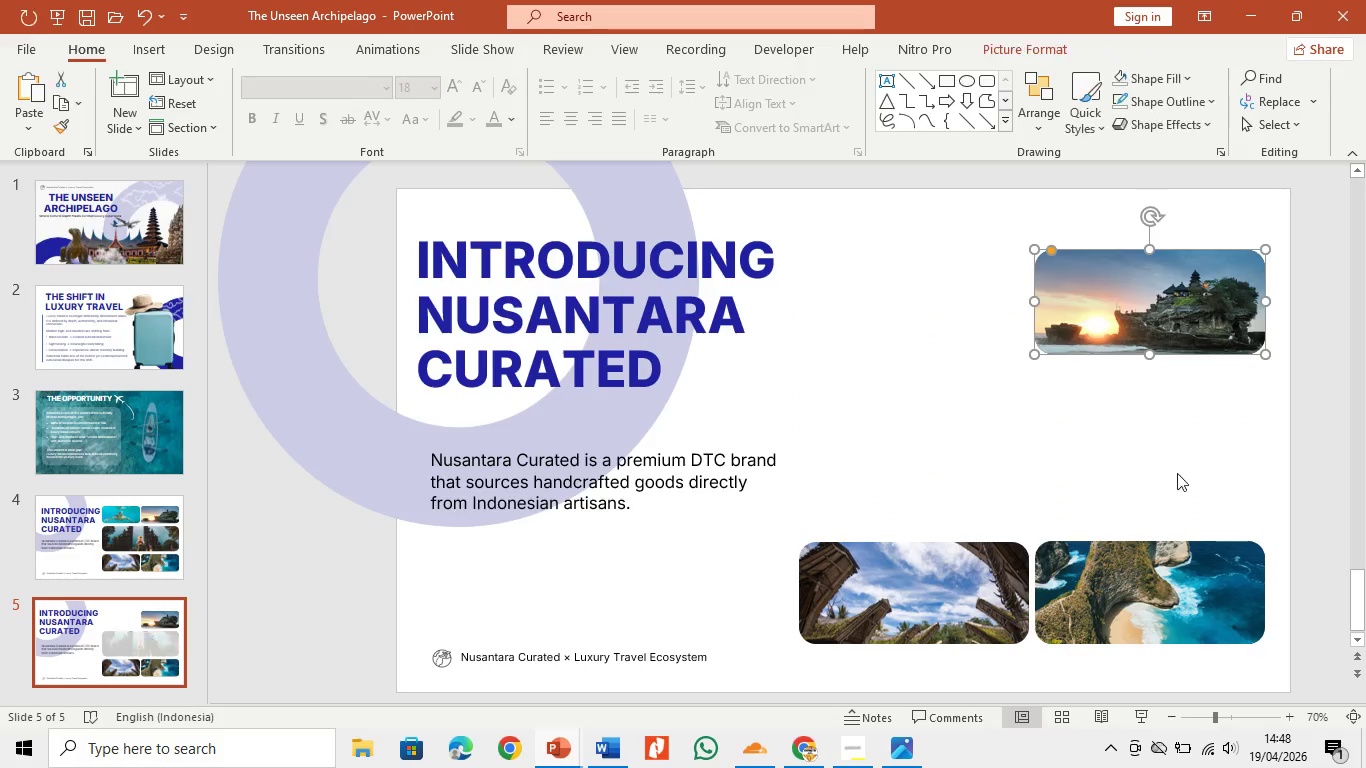 
triple_click([1181, 612])
 